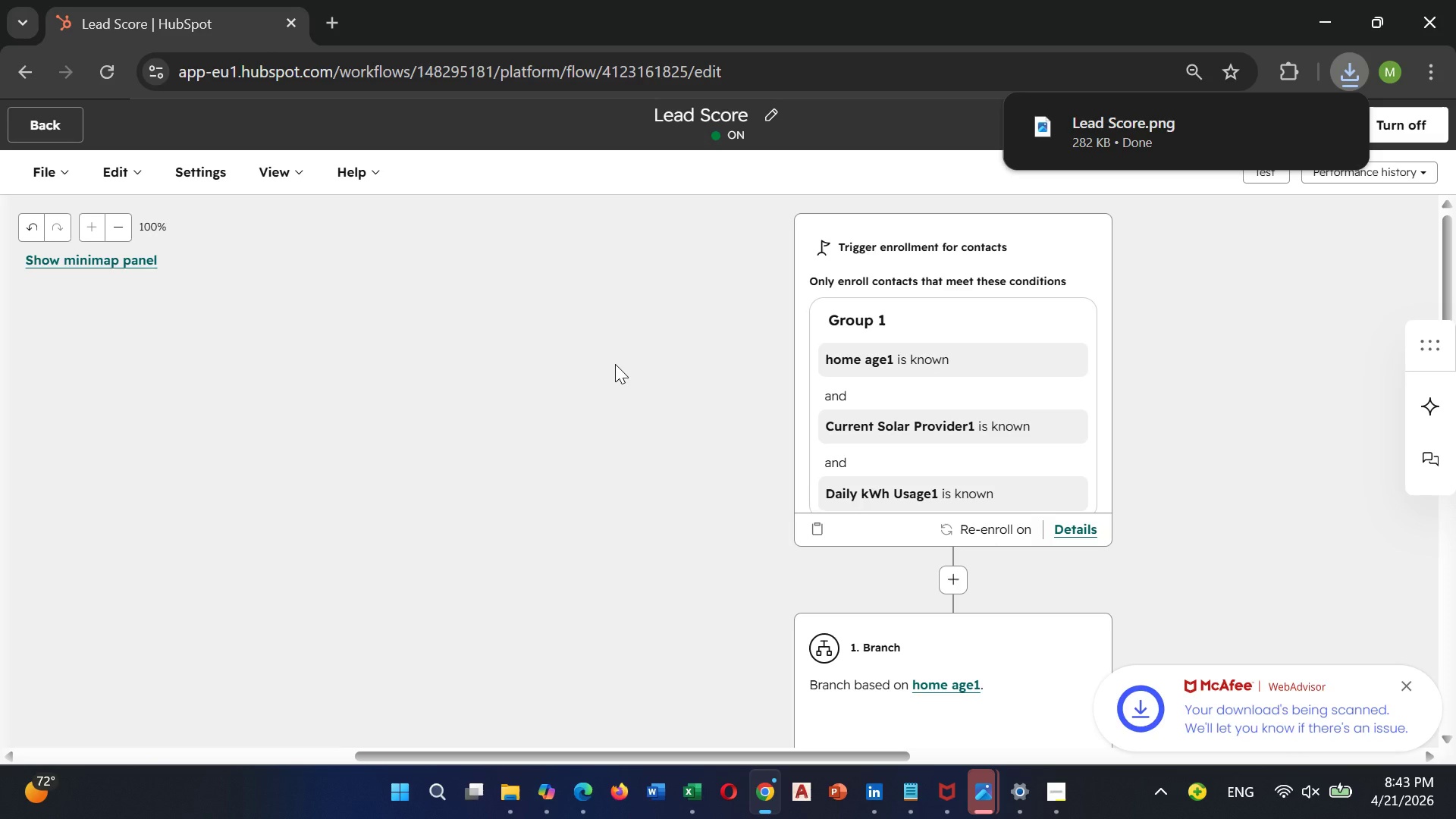 
scroll: coordinate [930, 414], scroll_direction: down, amount: 6.0
 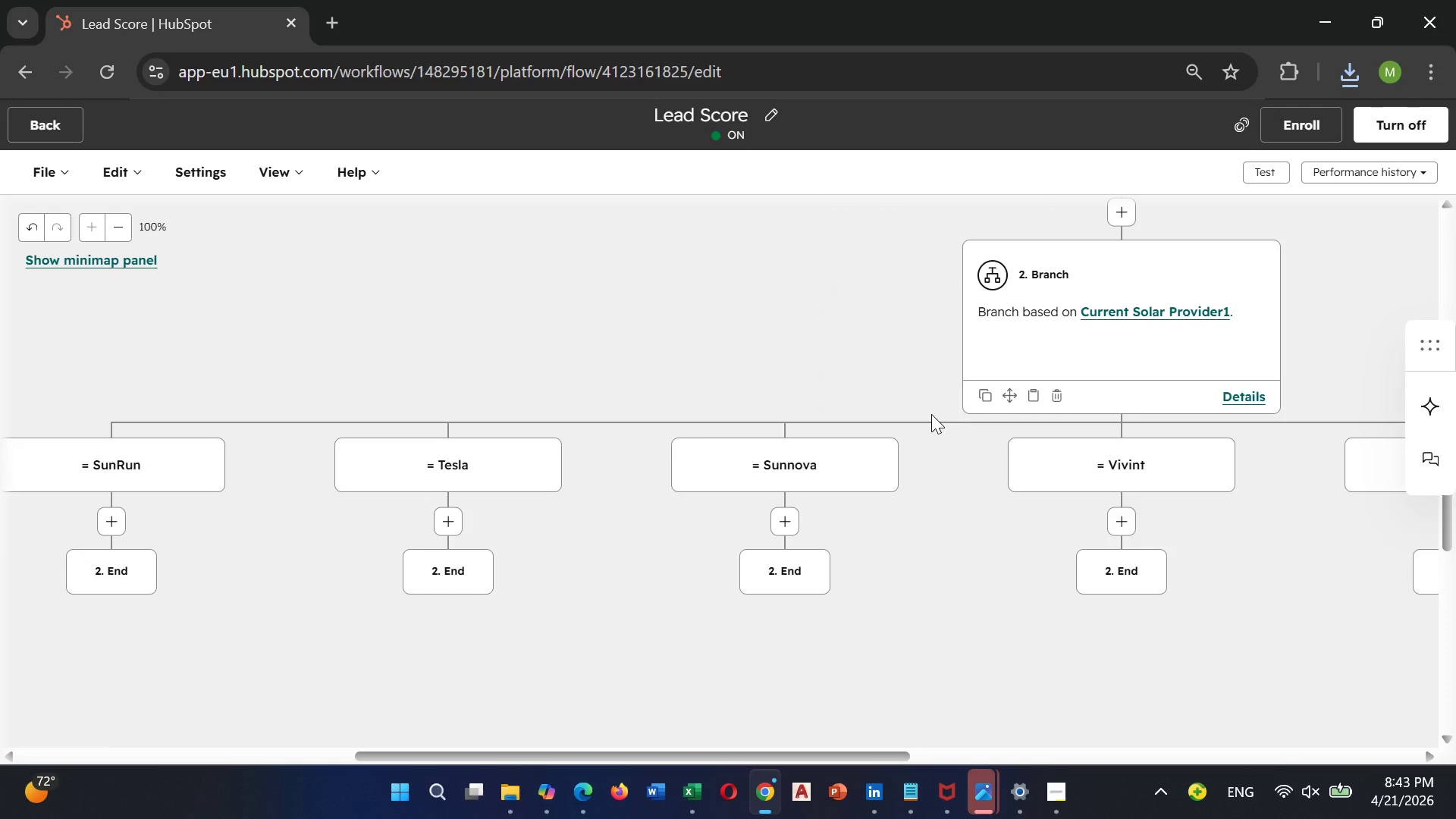 
scroll: coordinate [931, 414], scroll_direction: up, amount: 1.0
 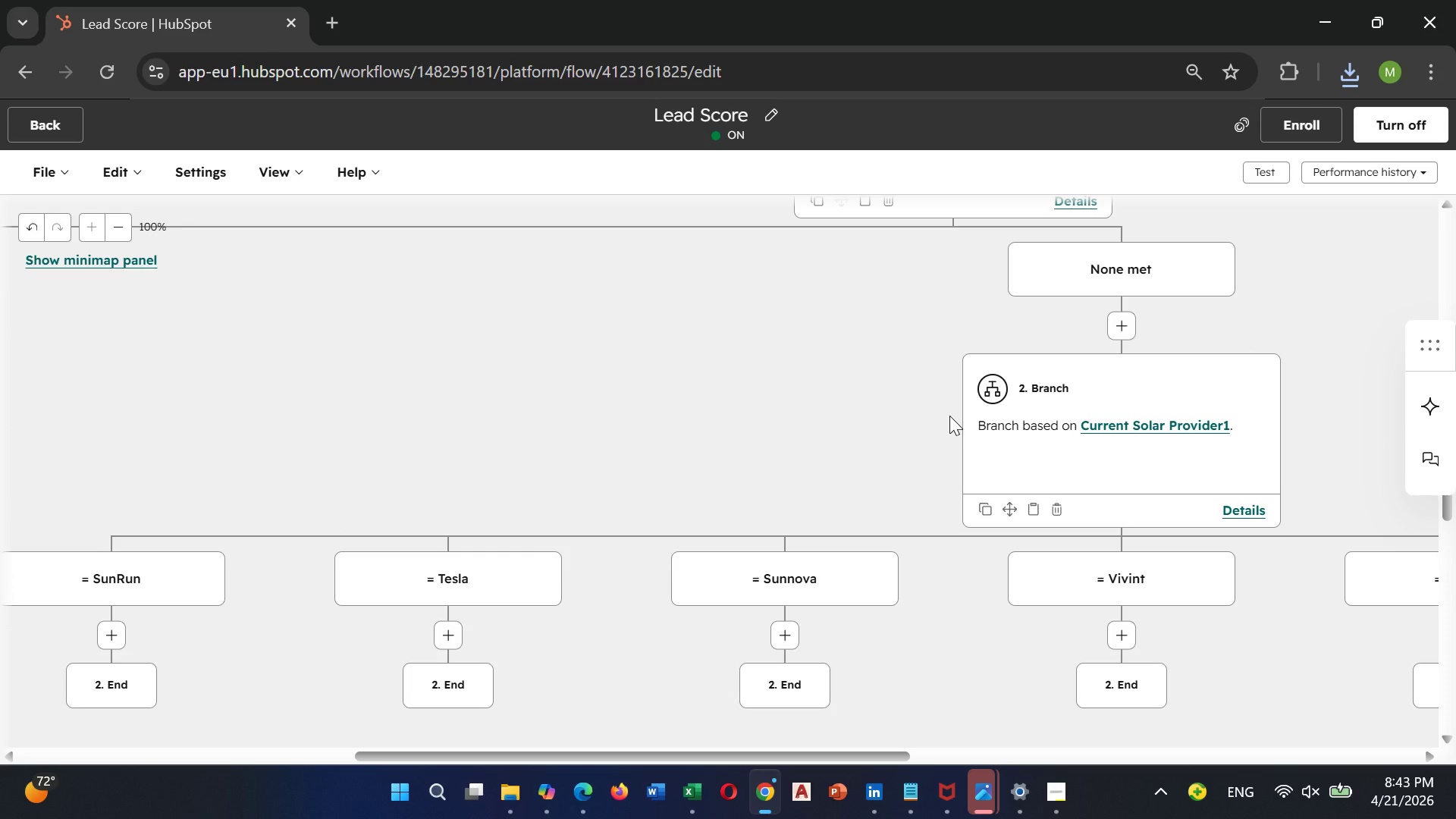 
wait(12.08)
 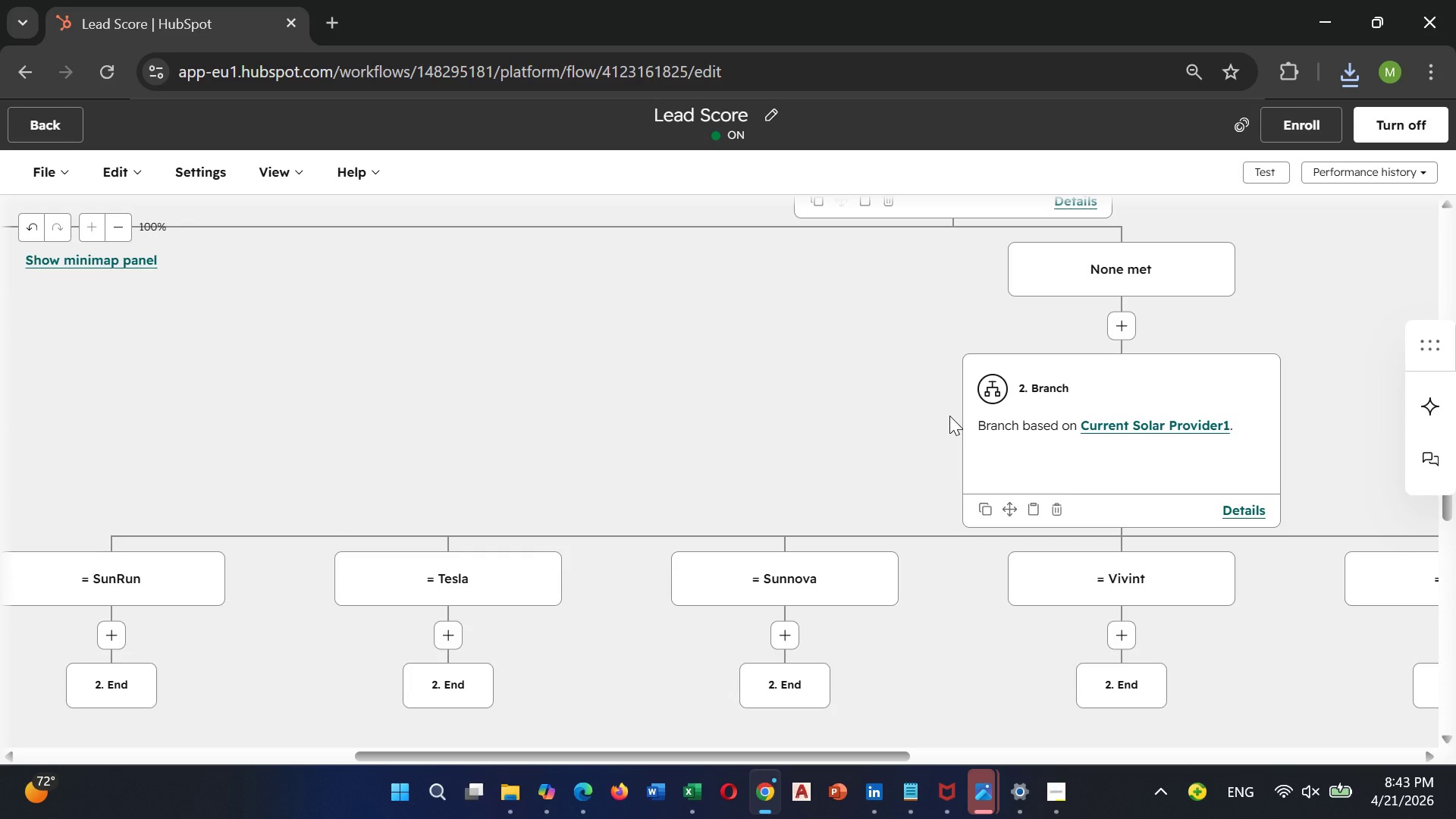 
scroll: coordinate [987, 471], scroll_direction: up, amount: 5.0
 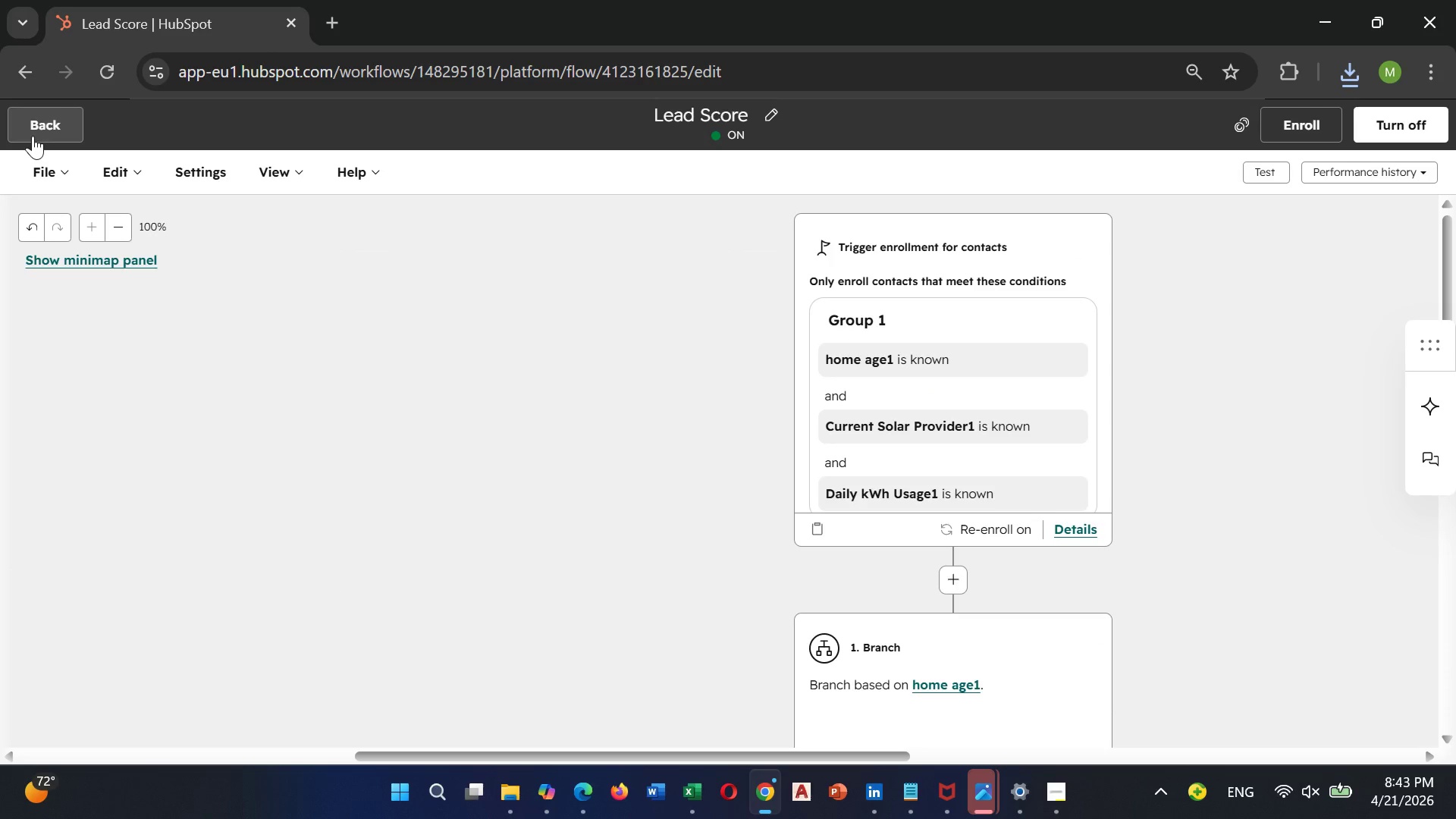 
left_click([33, 136])
 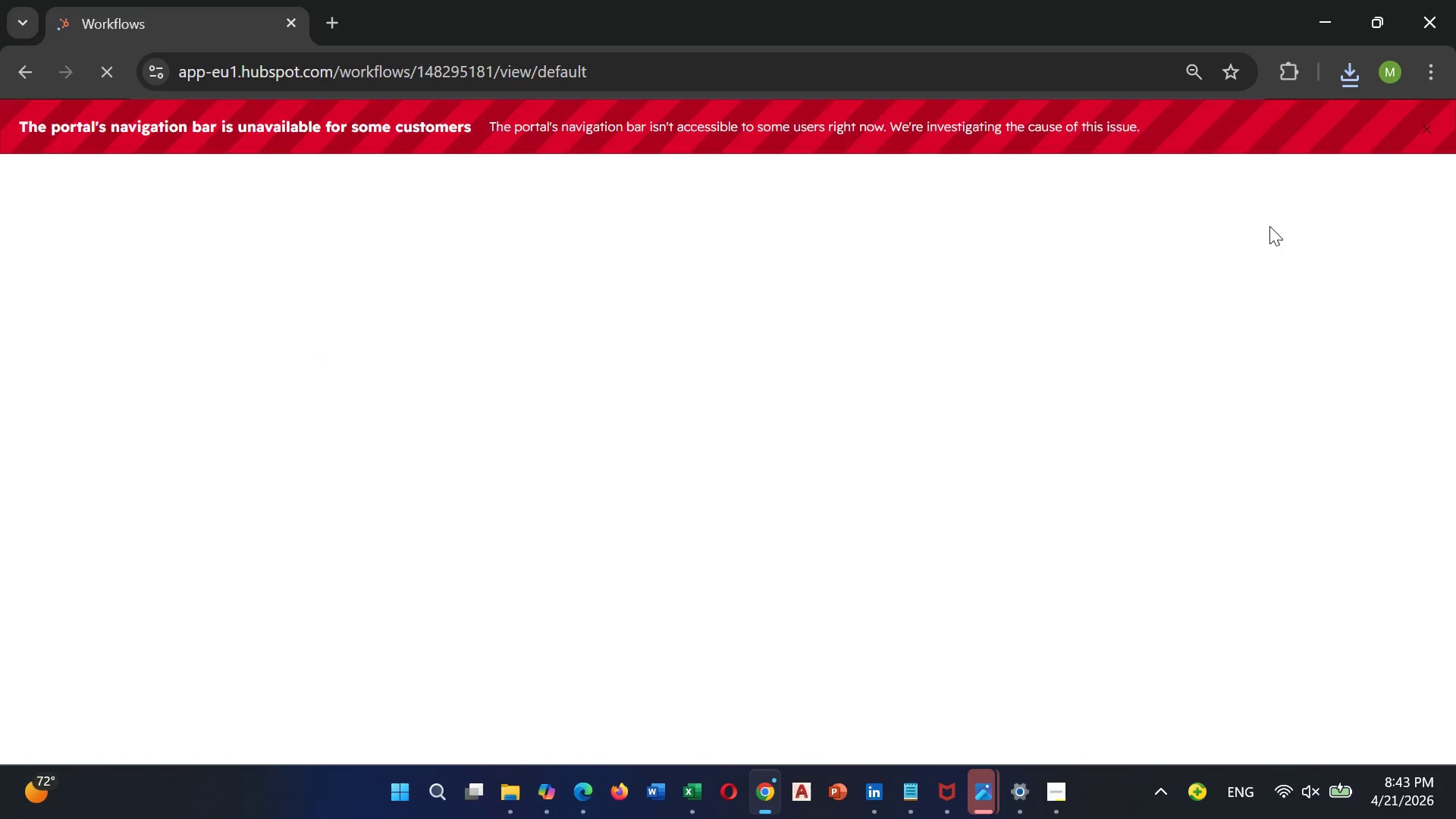 
mouse_move([1426, 126])
 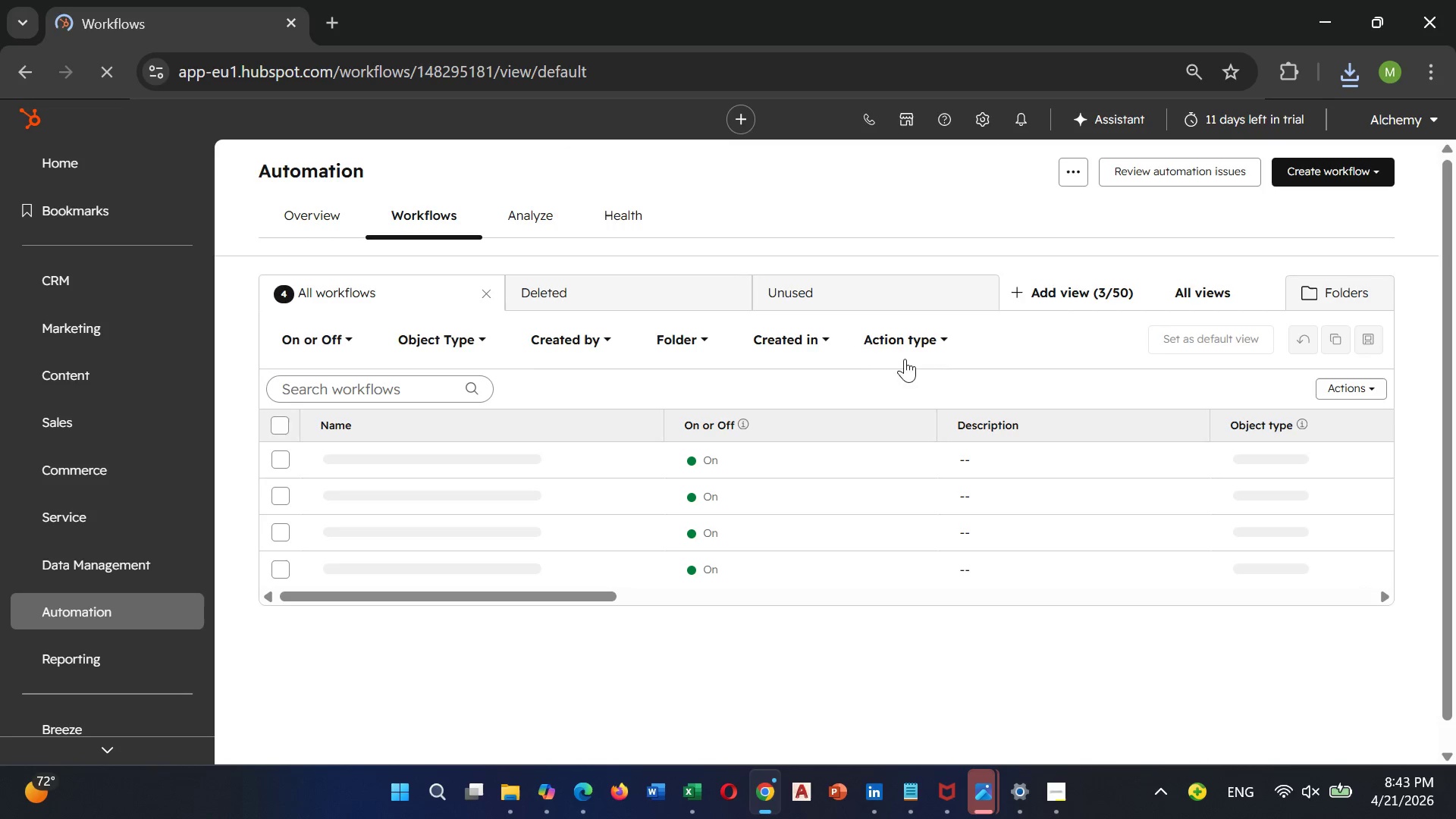 
mouse_move([853, 372])
 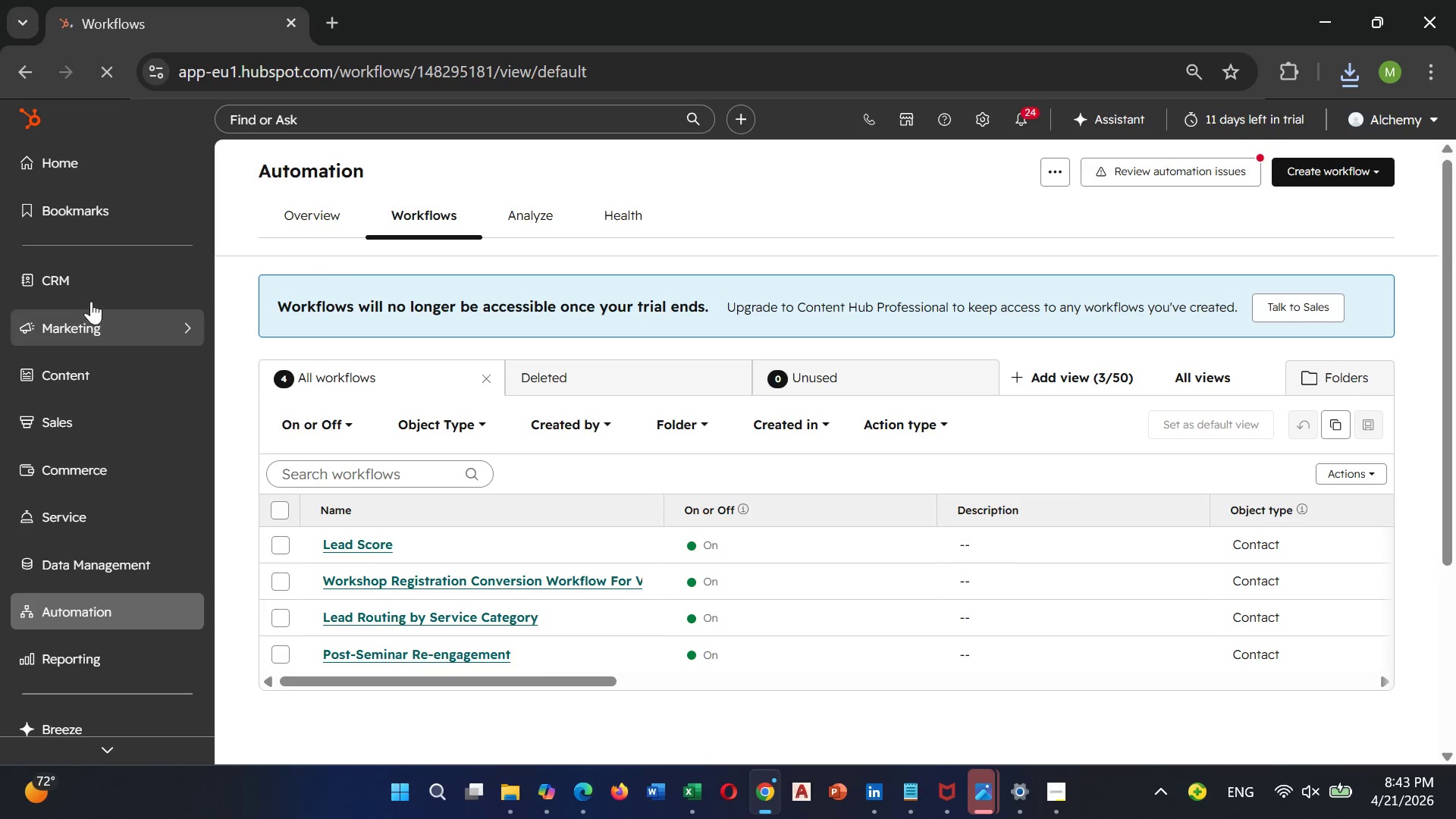 
left_click([93, 294])
 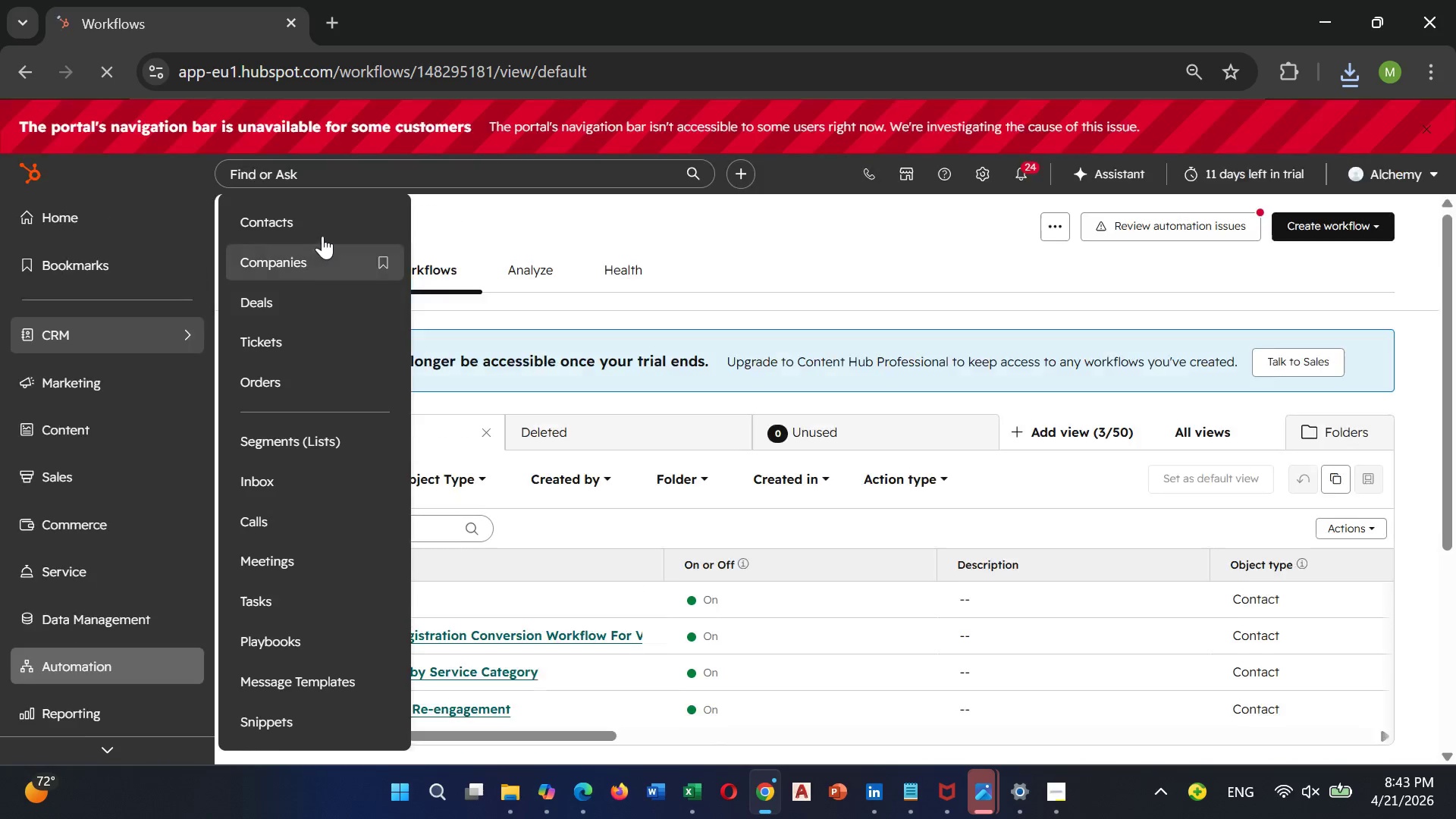 
left_click([324, 231])
 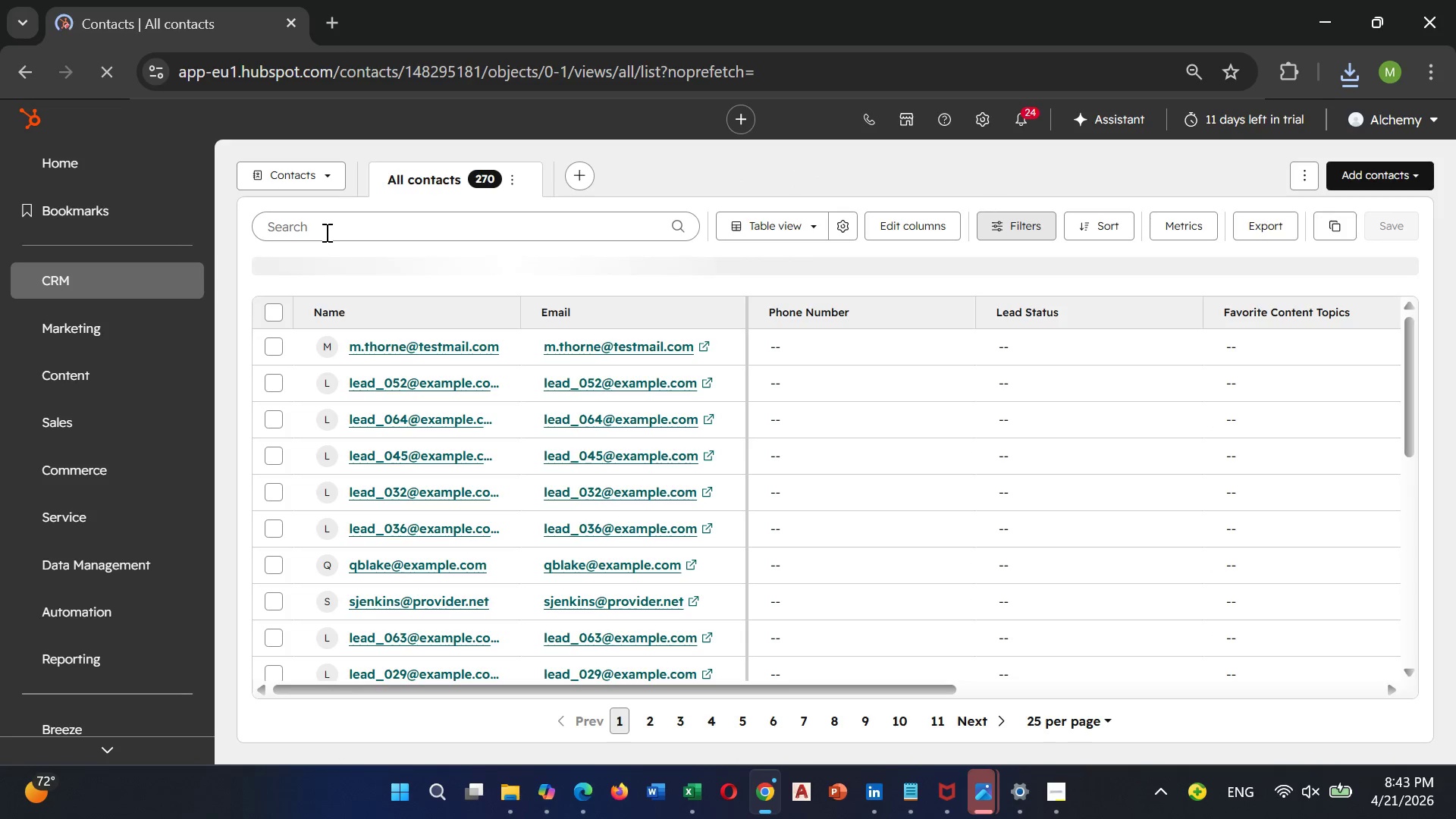 
wait(15.23)
 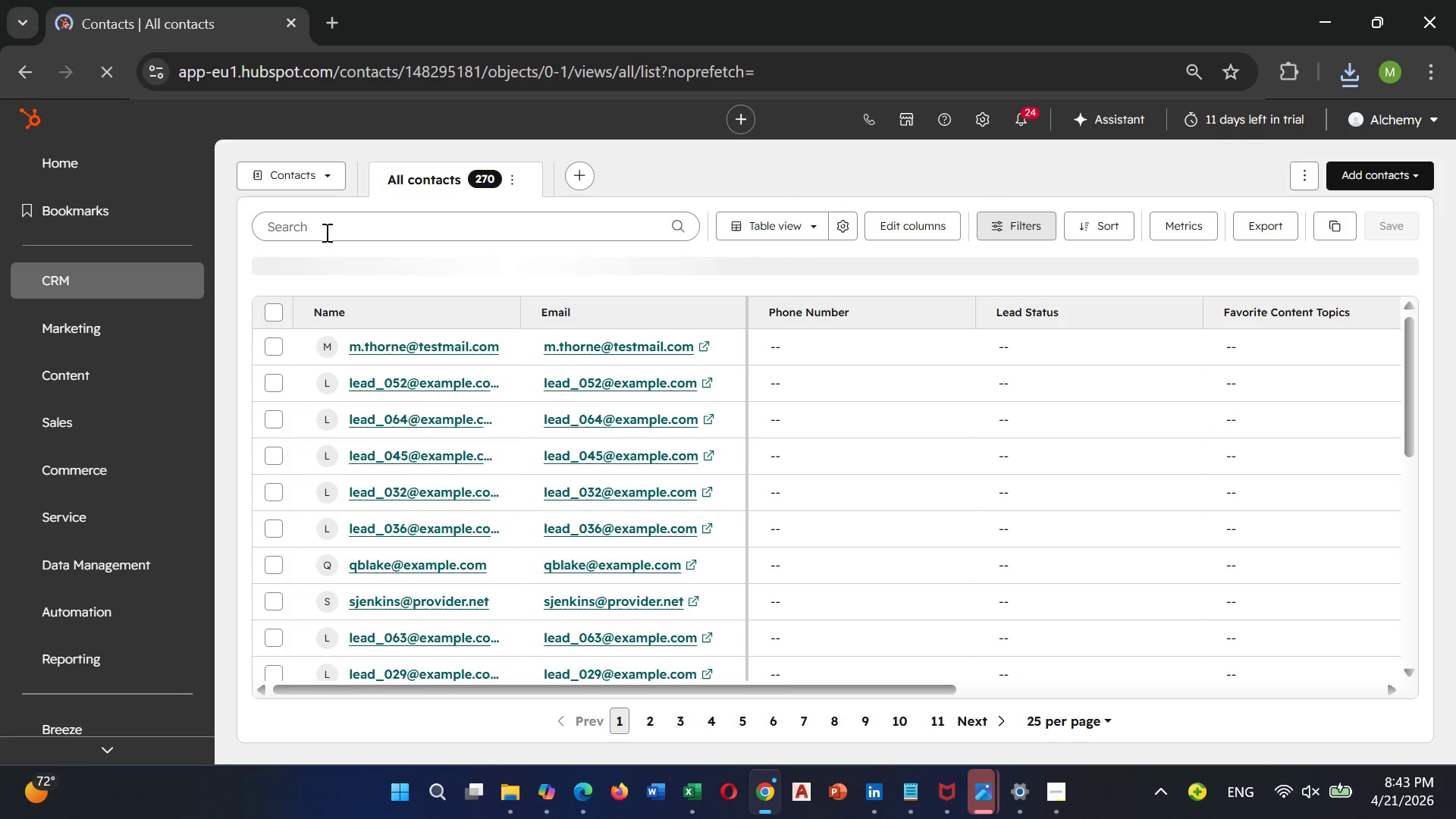 
double_click([353, 344])
 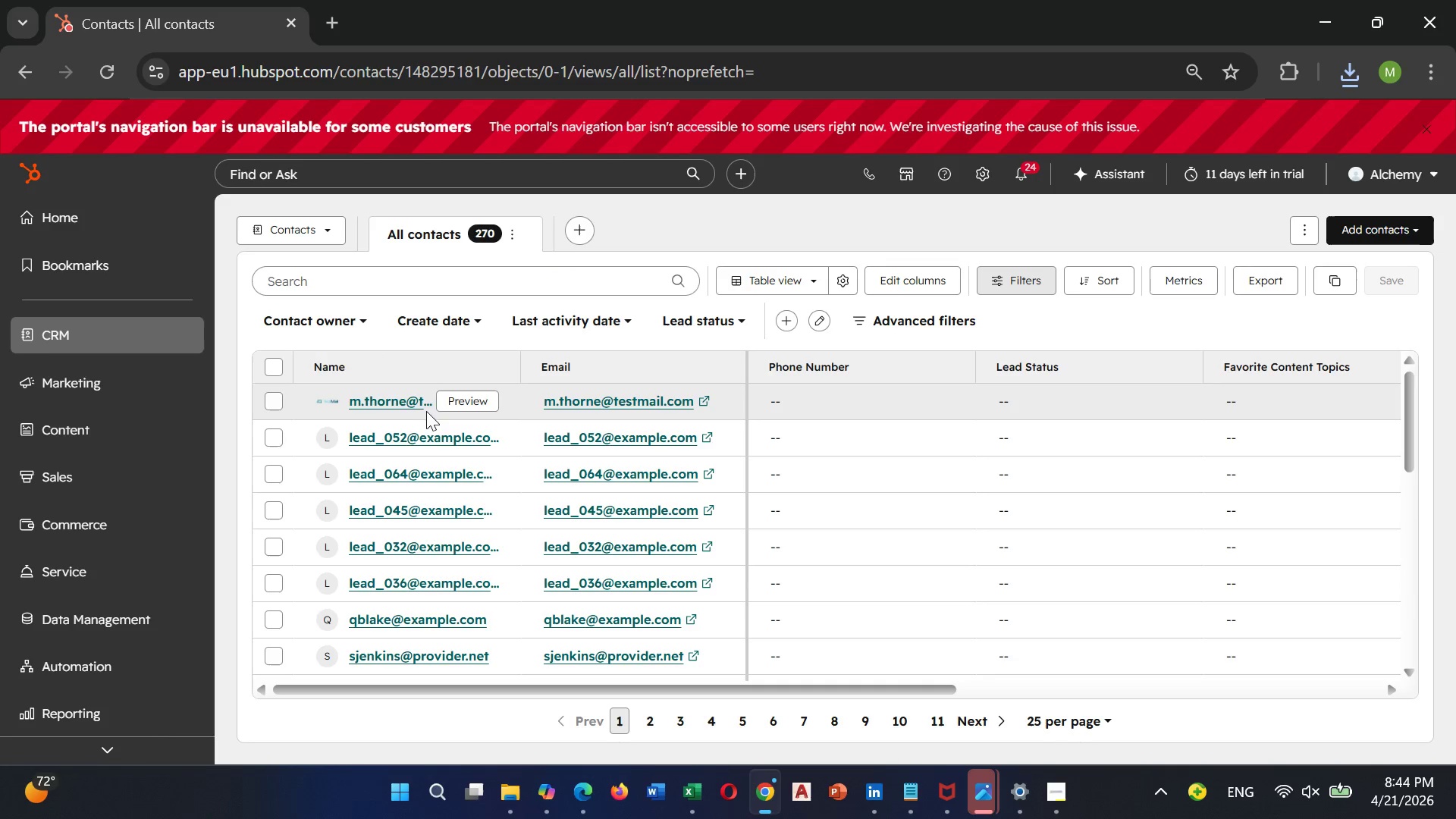 
double_click([405, 405])
 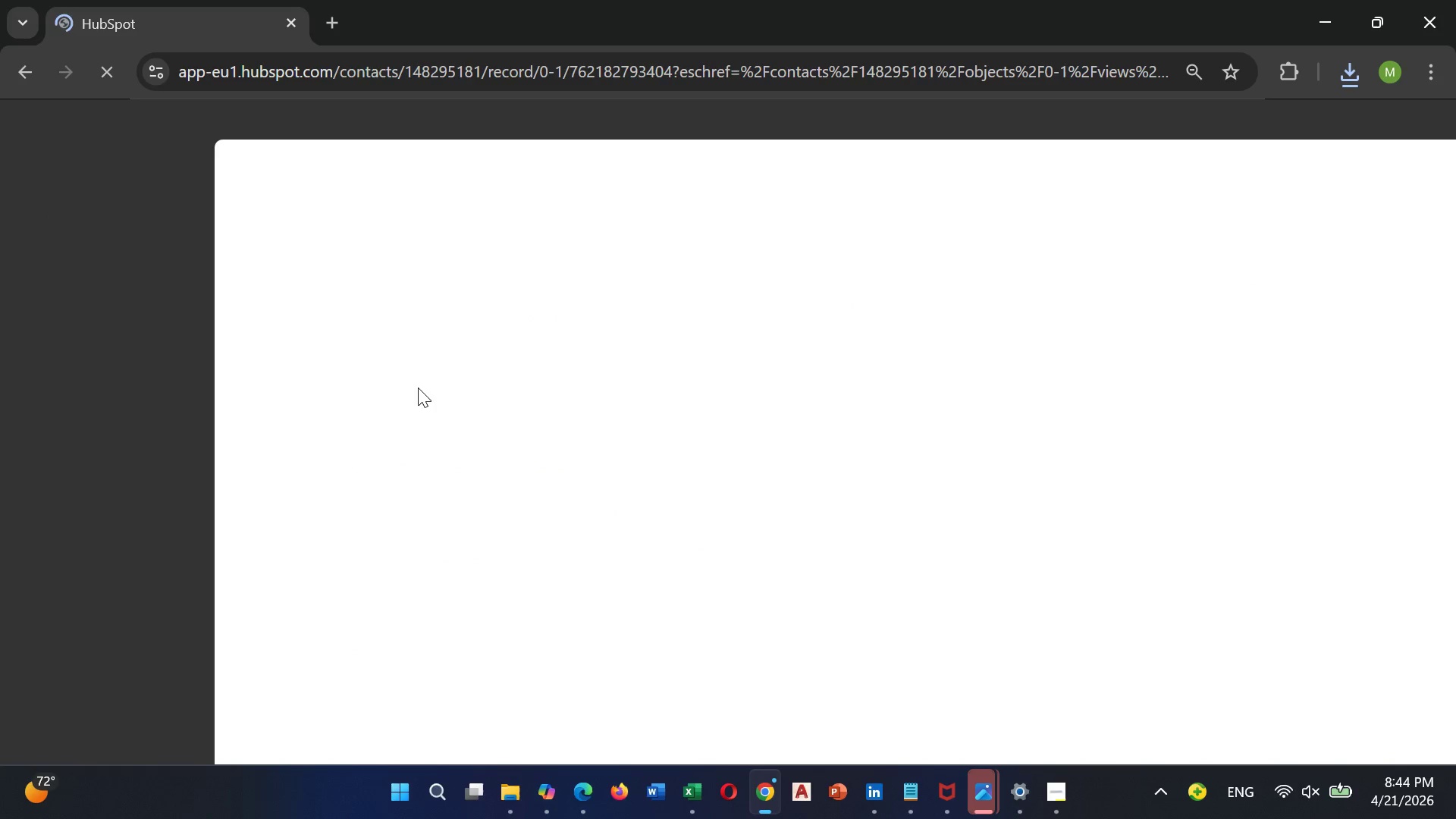 
wait(7.79)
 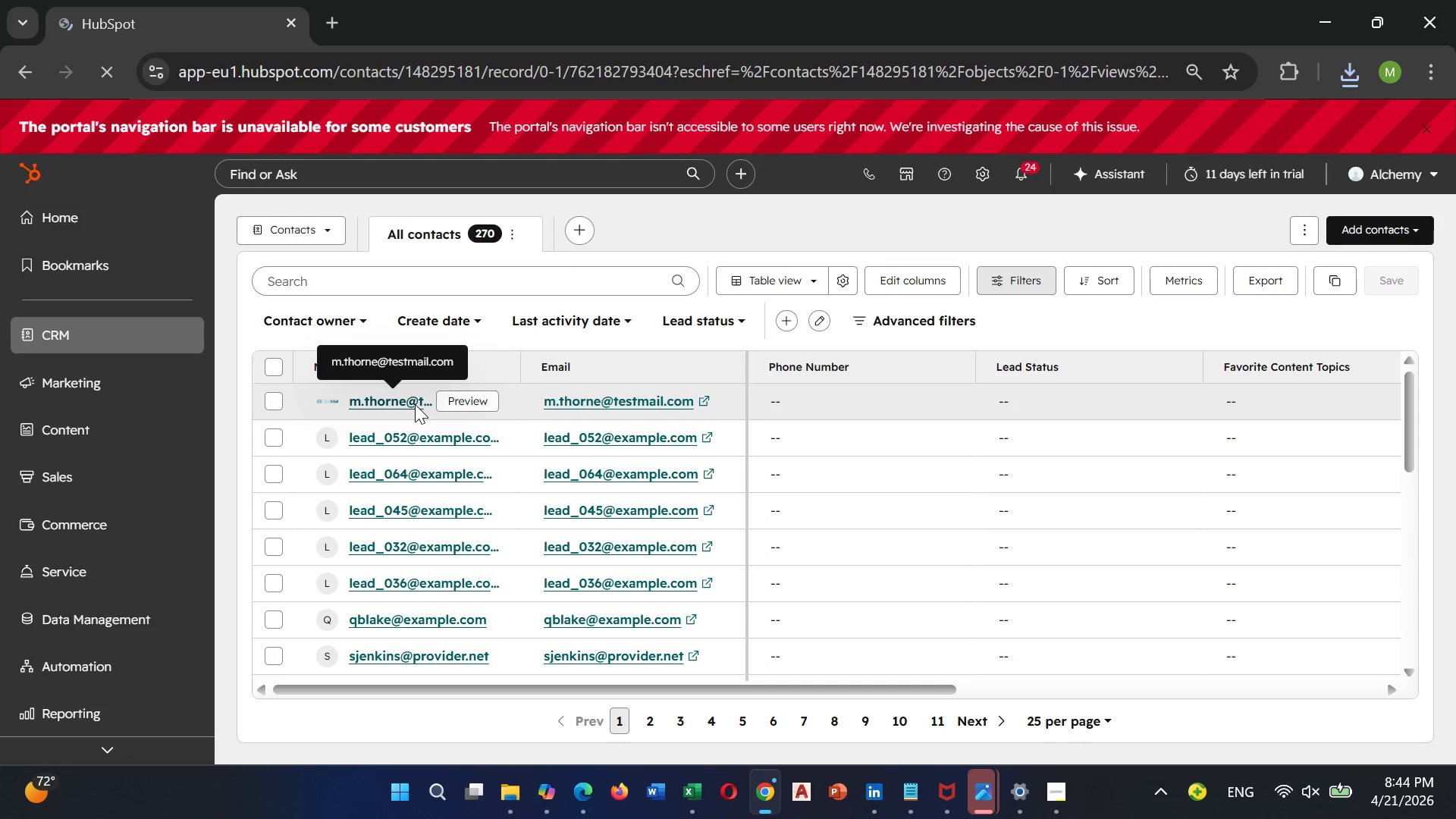 
mouse_move([670, 472])
 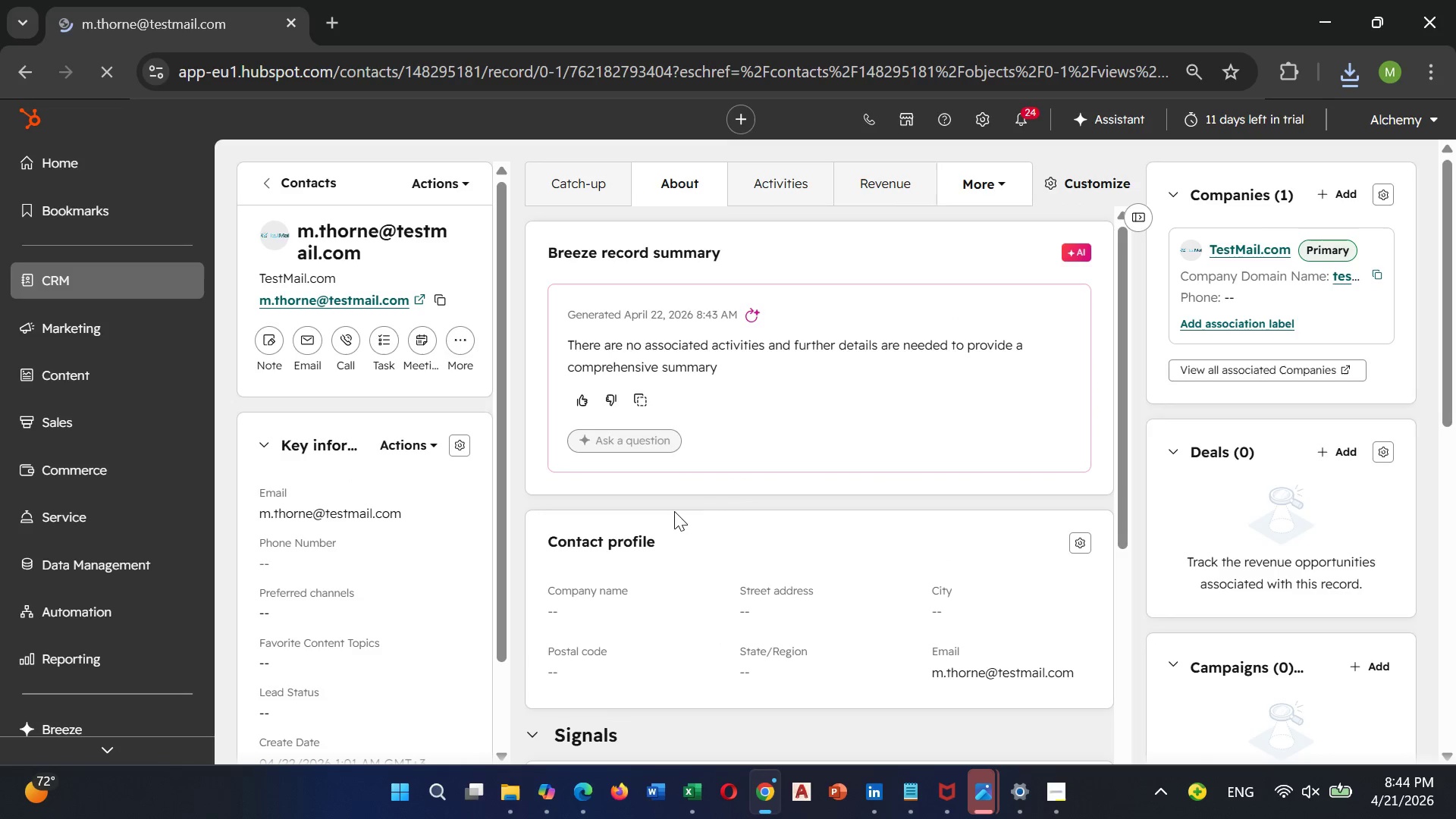 
scroll: coordinate [795, 500], scroll_direction: down, amount: 11.0
 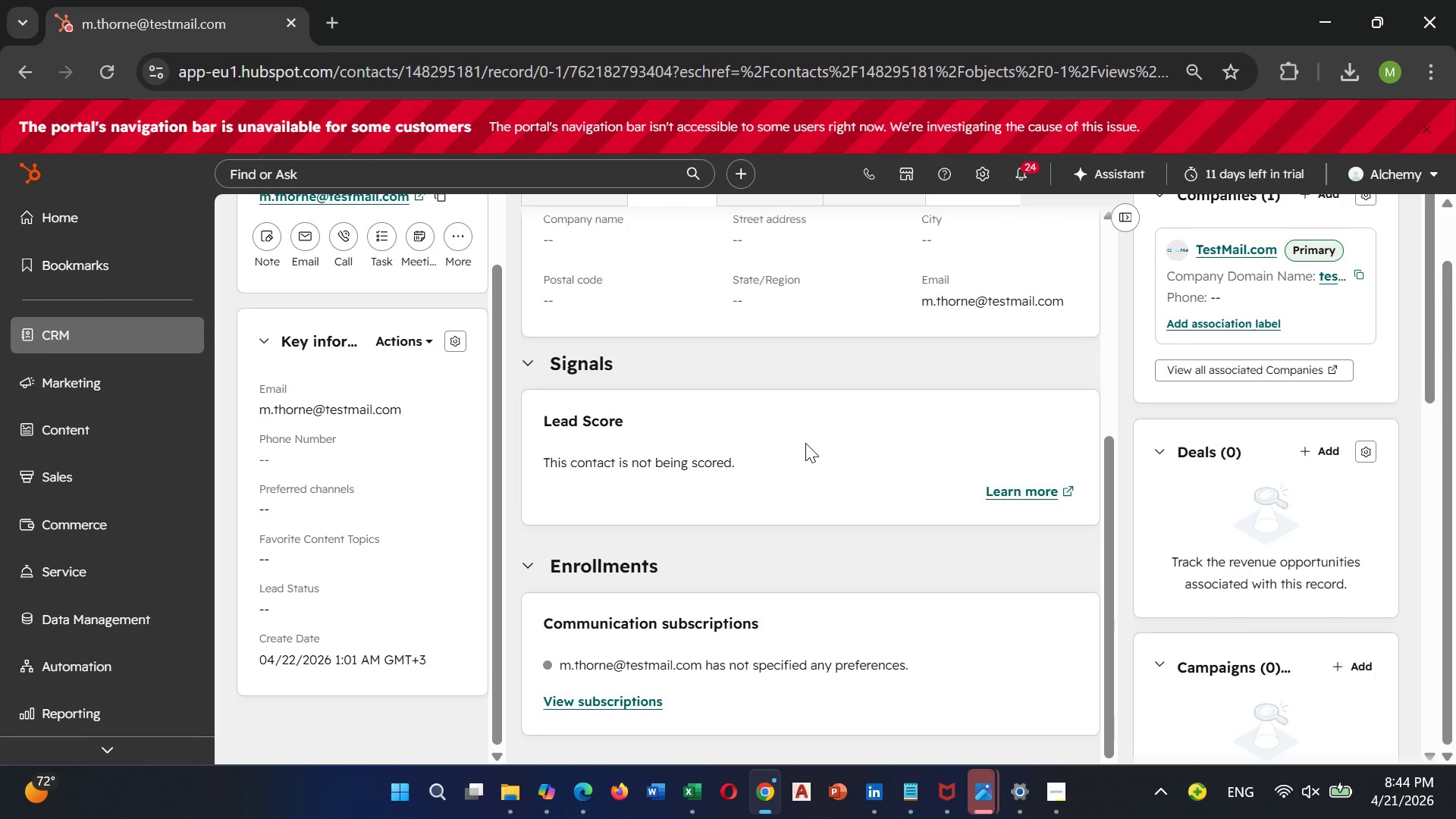 
scroll: coordinate [644, 413], scroll_direction: up, amount: 10.0
 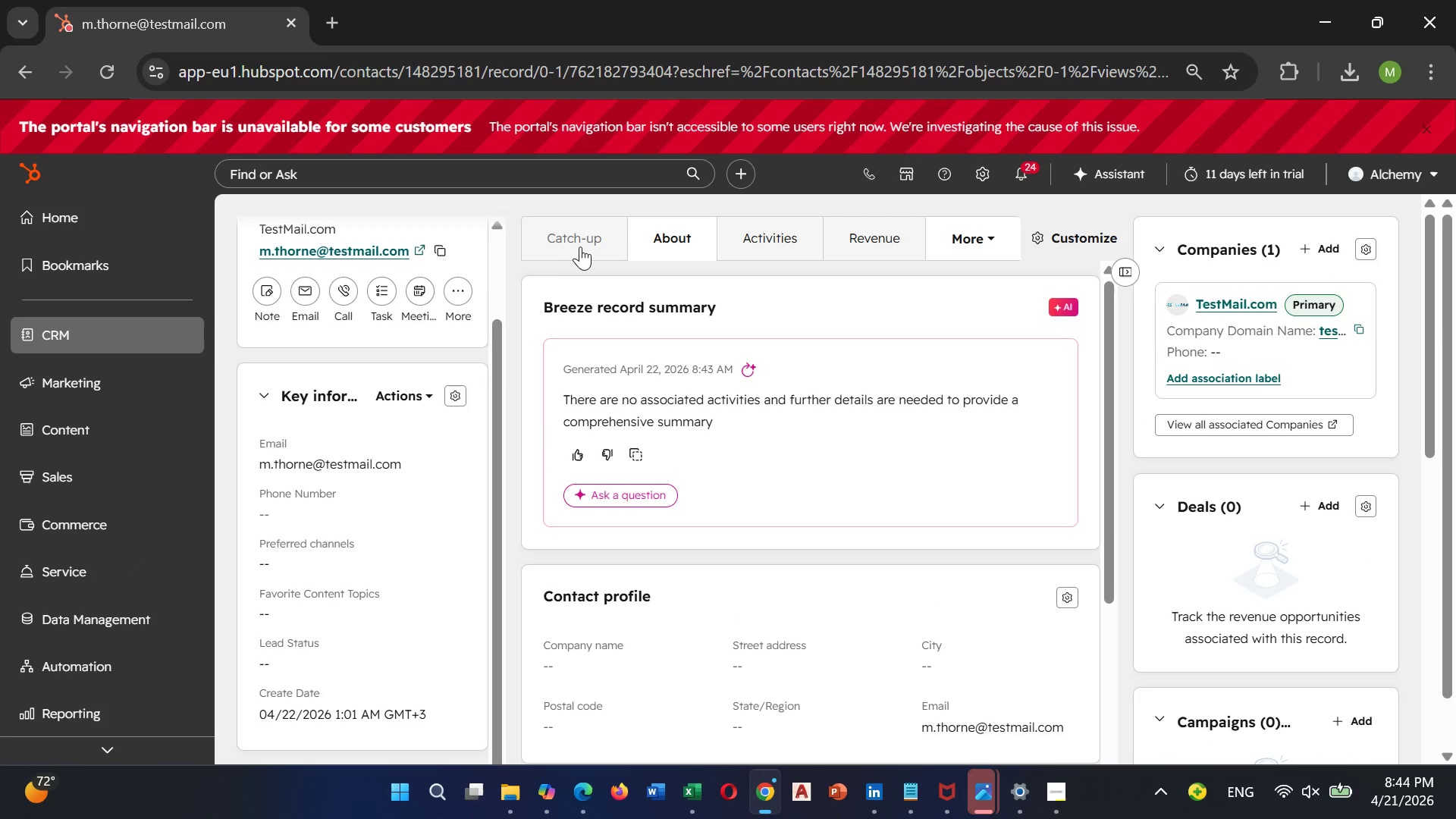 
left_click([581, 246])
 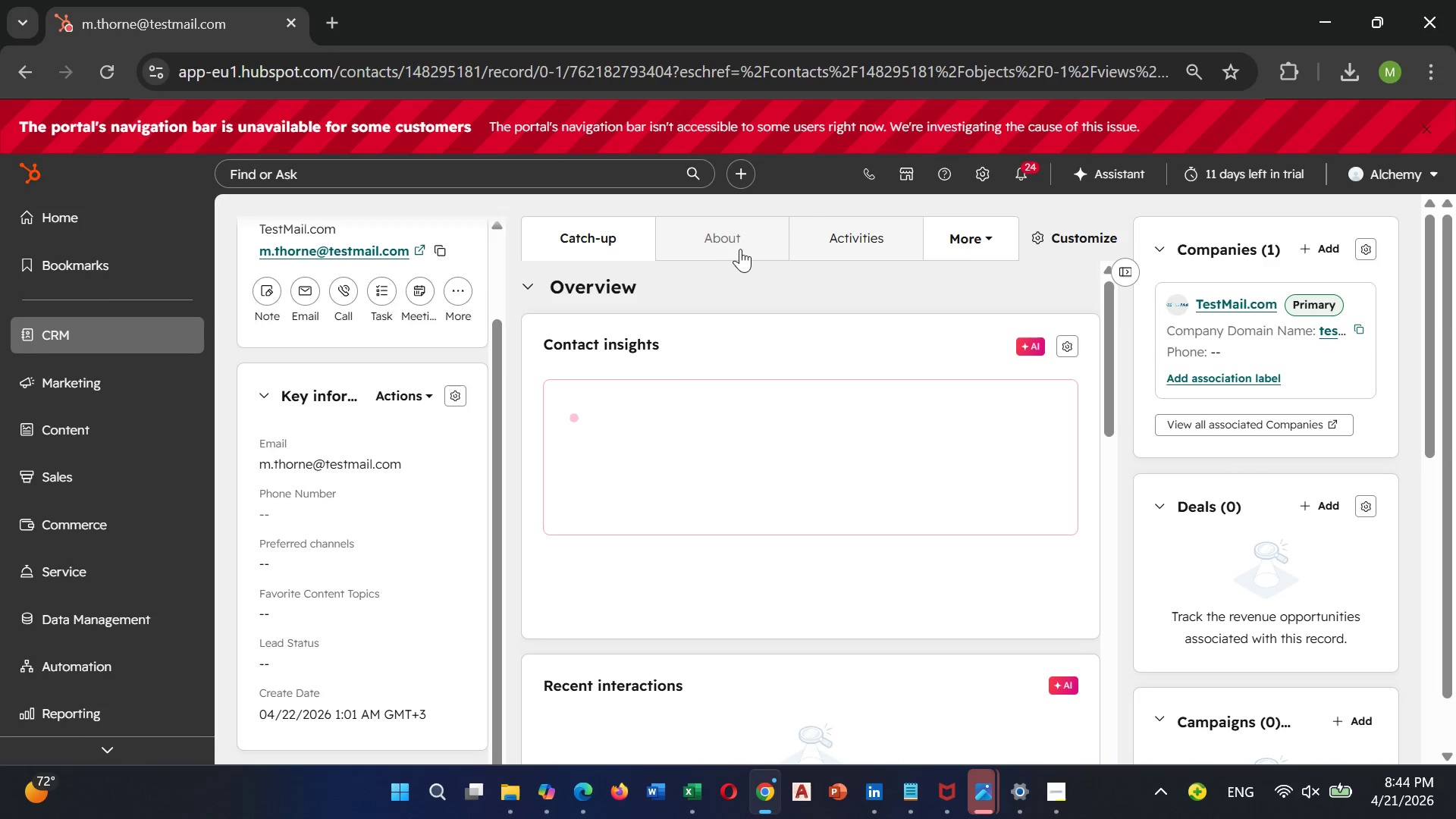 
left_click([742, 249])
 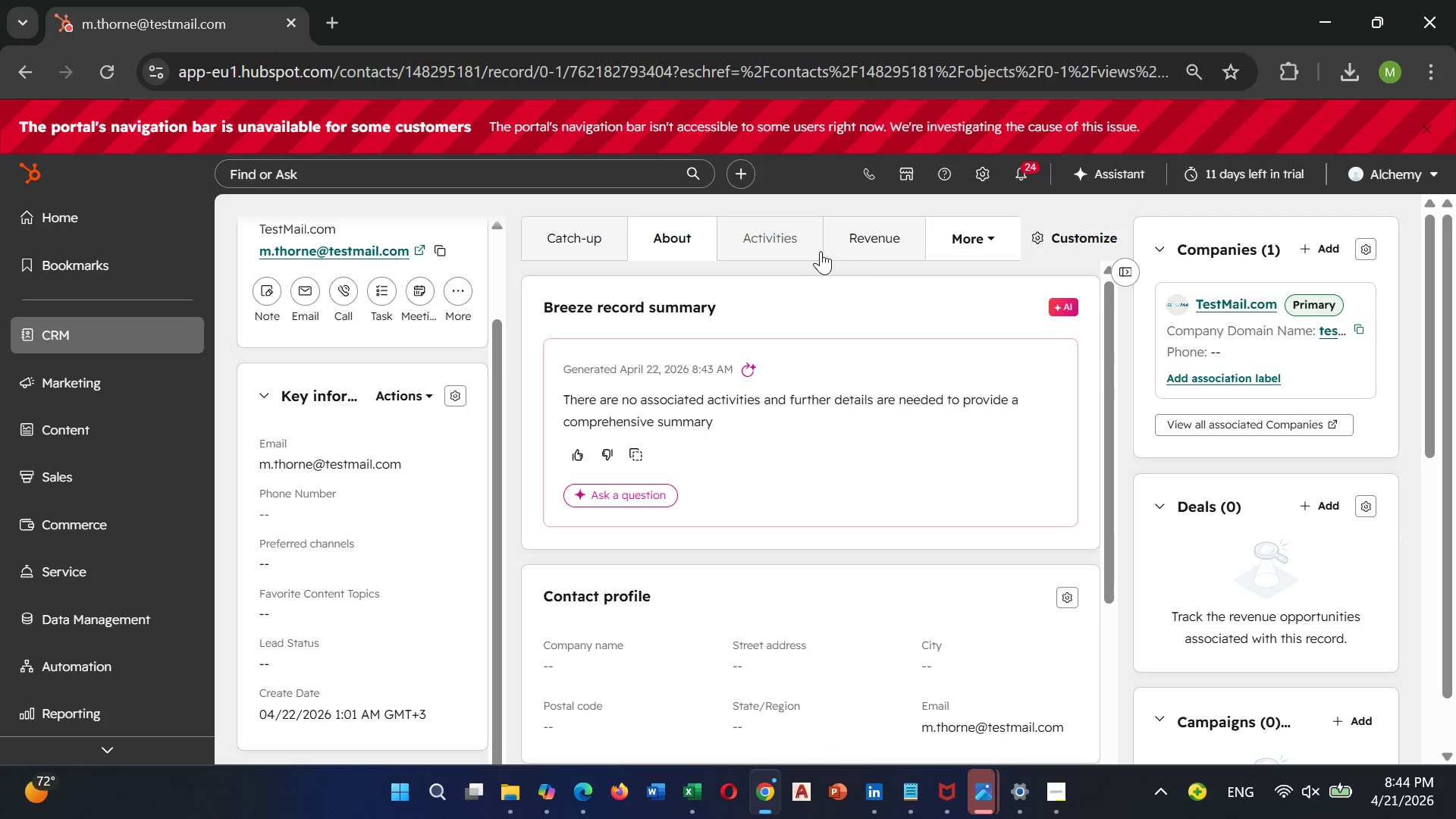 
left_click([794, 249])
 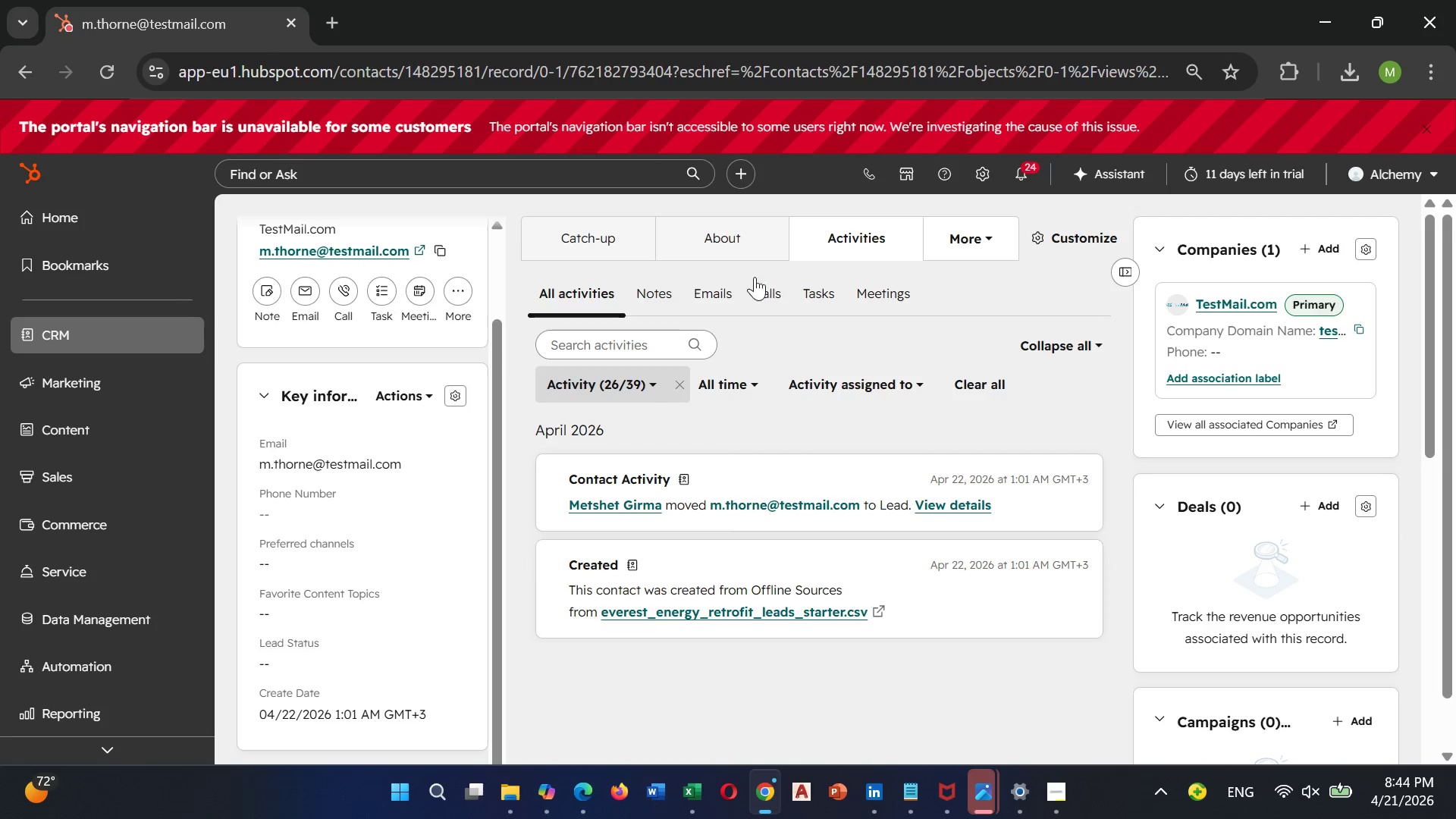 
left_click([603, 249])
 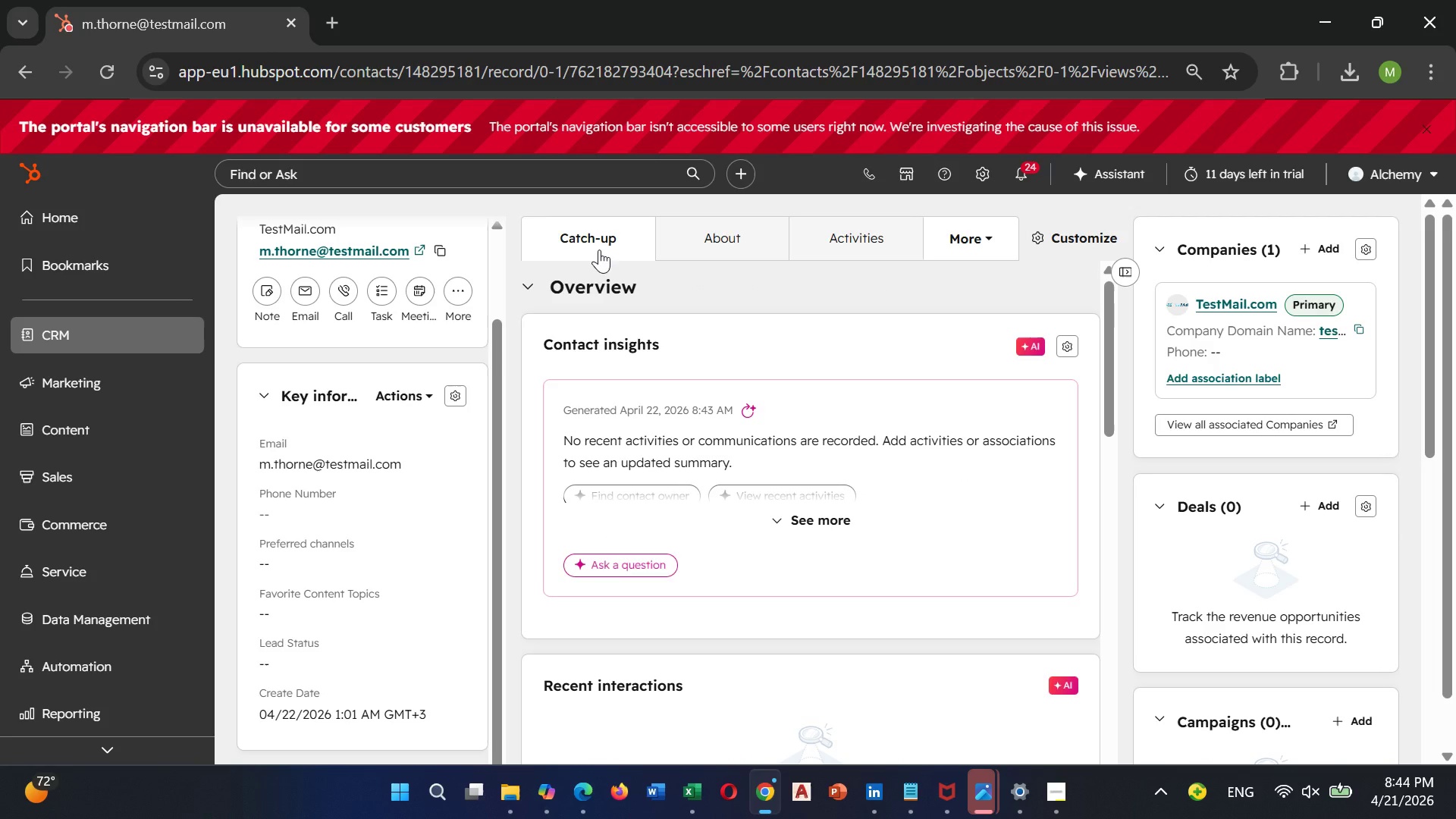 
wait(5.34)
 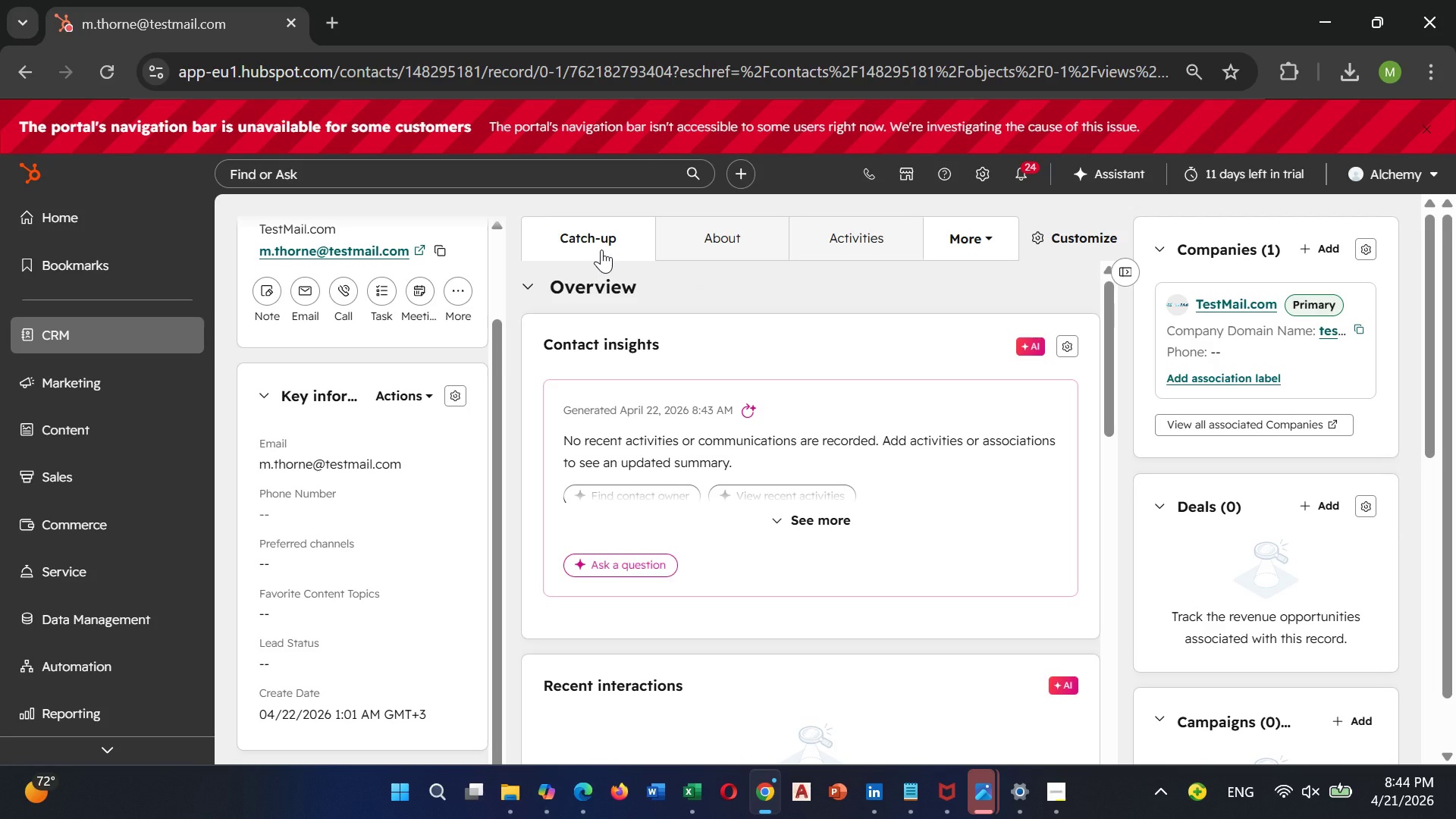 
left_click([83, 331])
 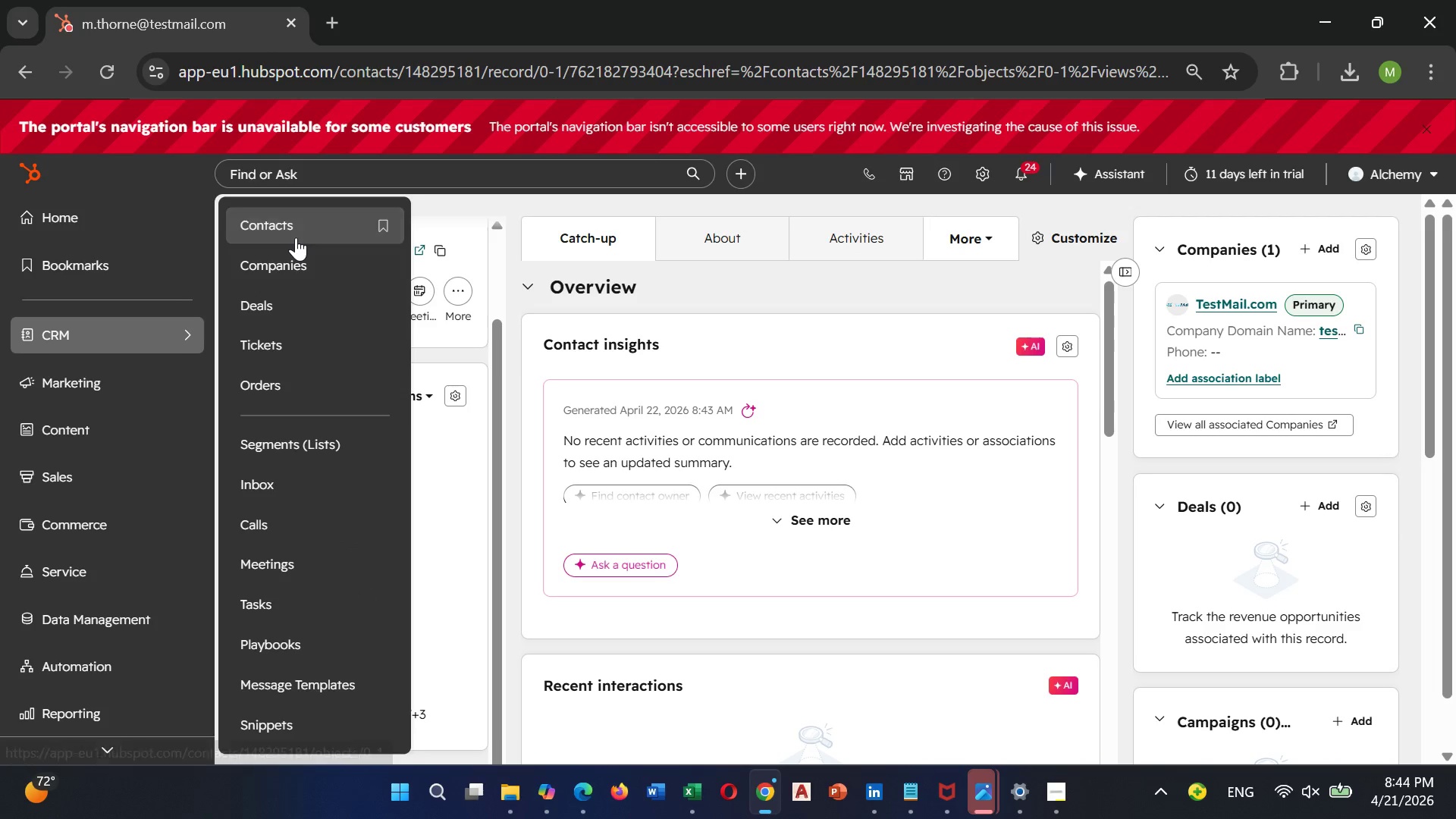 
left_click([296, 237])
 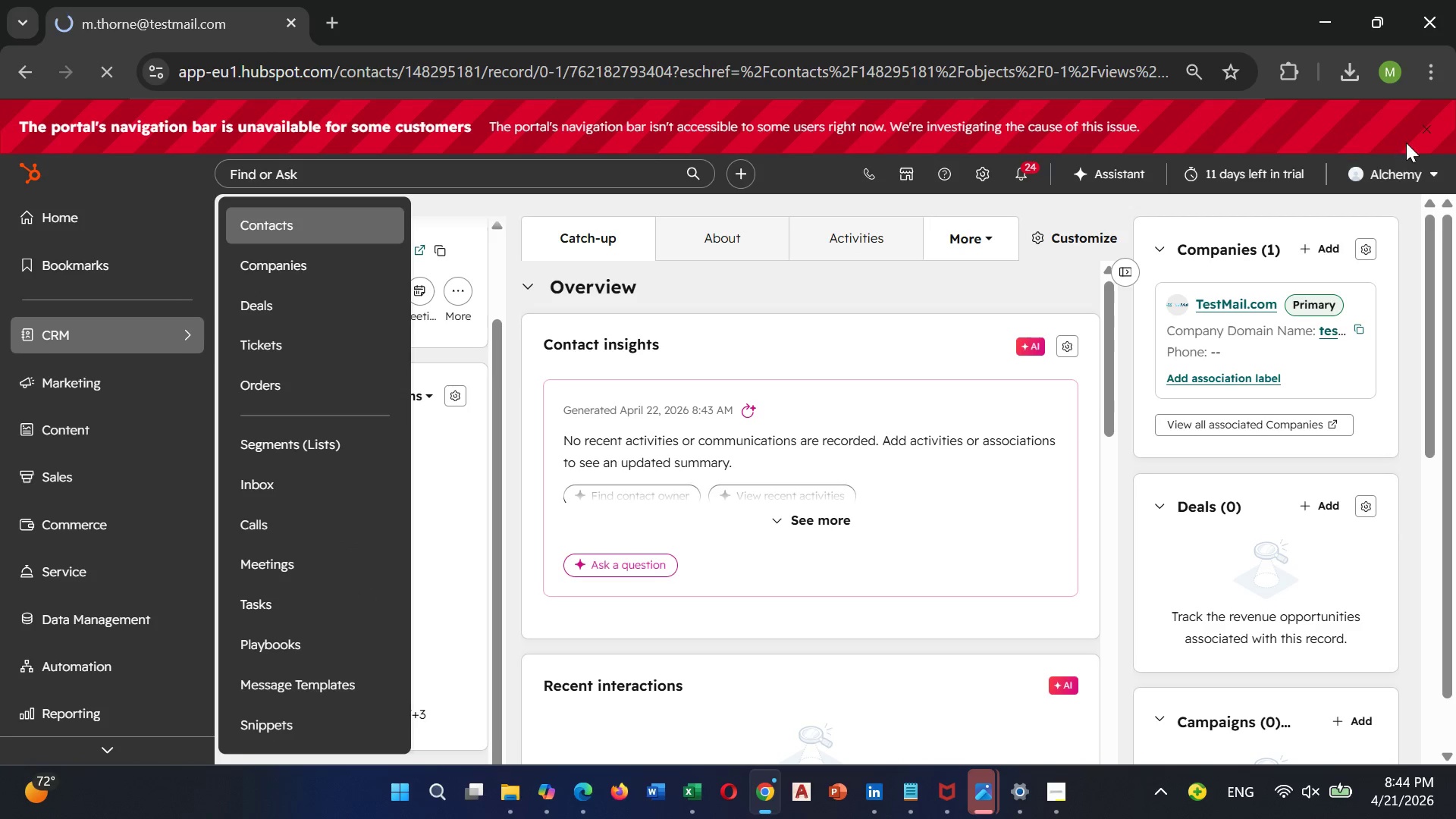 
left_click([1420, 128])
 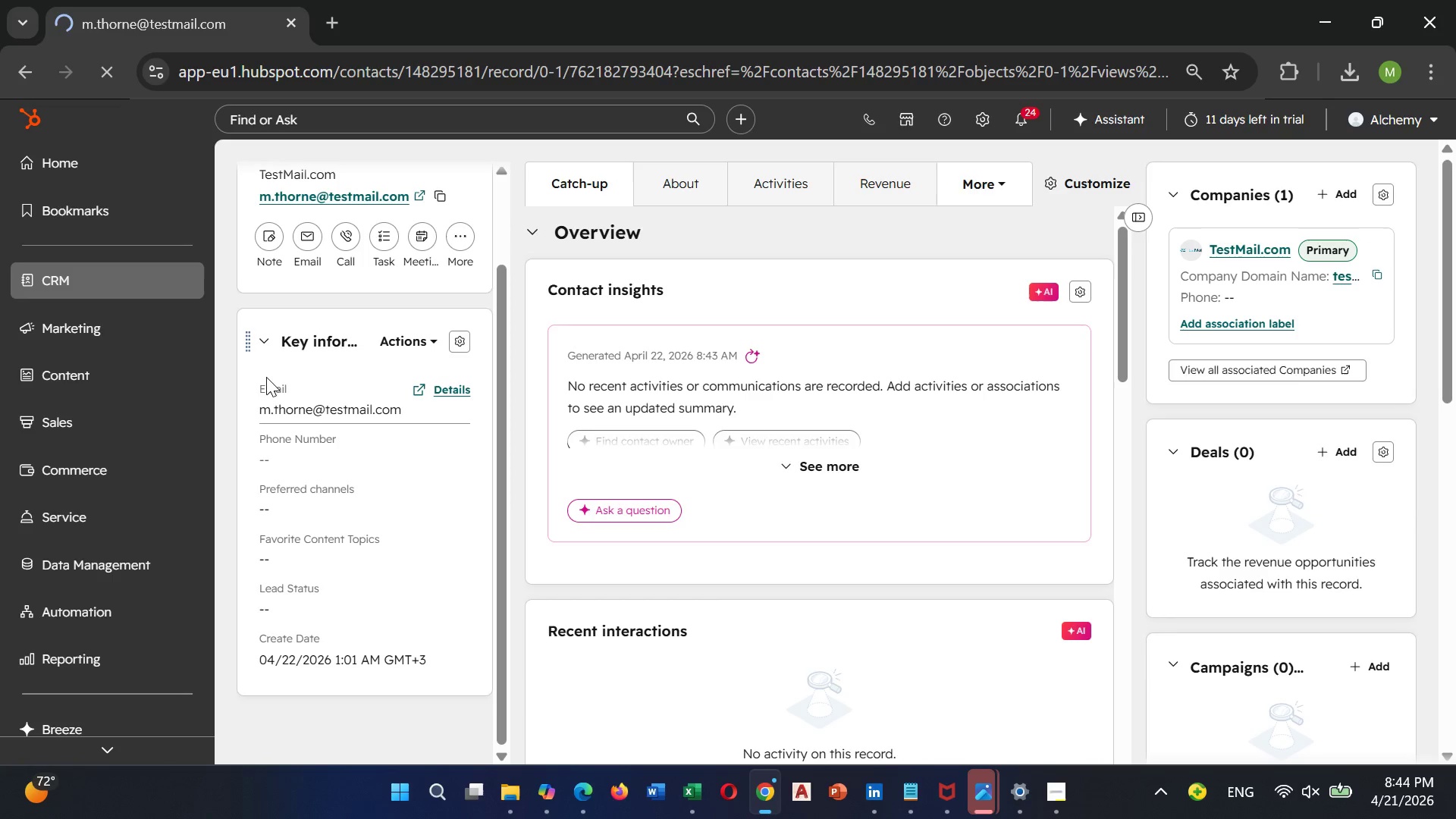 
scroll: coordinate [443, 416], scroll_direction: up, amount: 4.0
 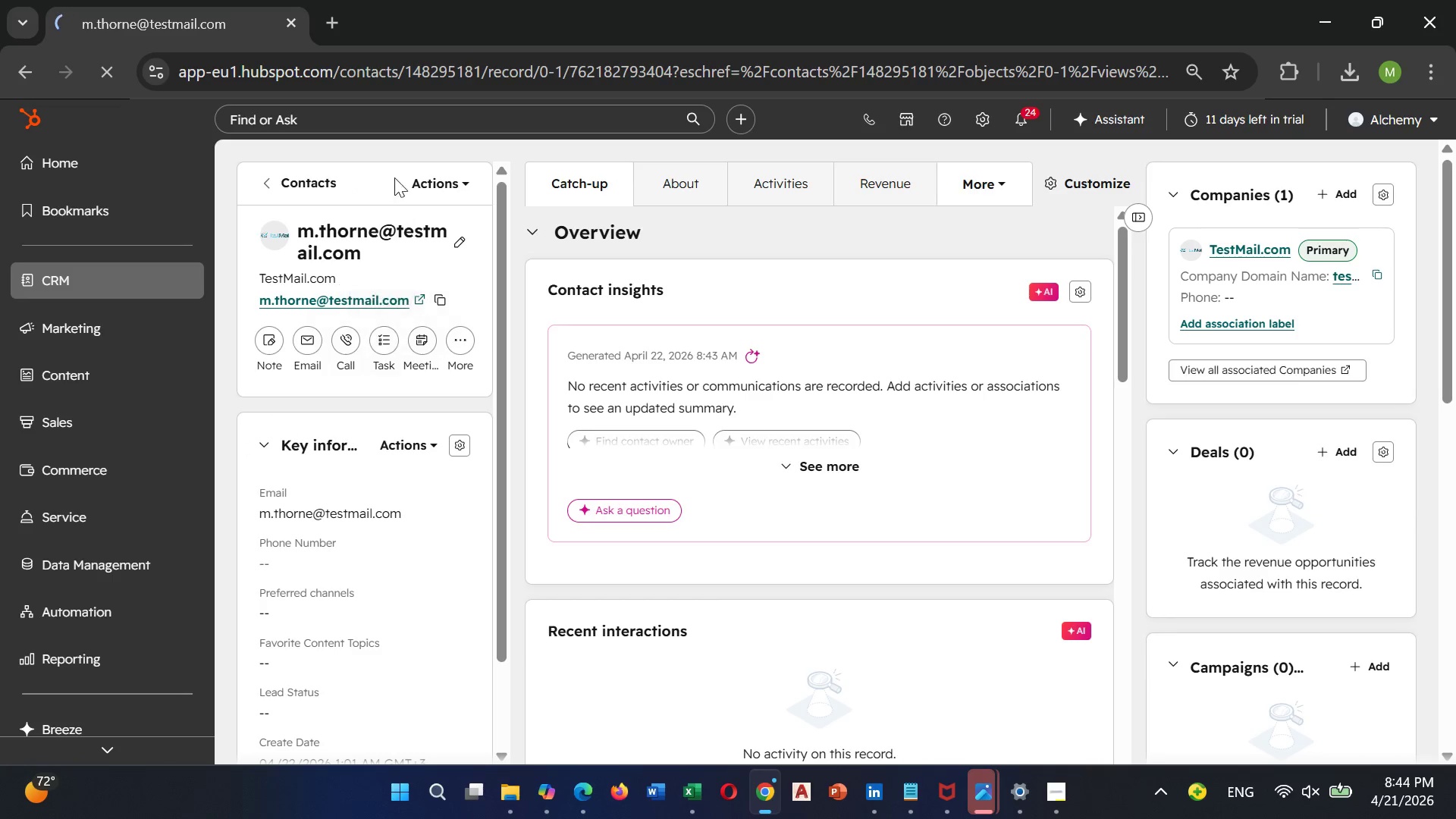 
left_click([426, 174])
 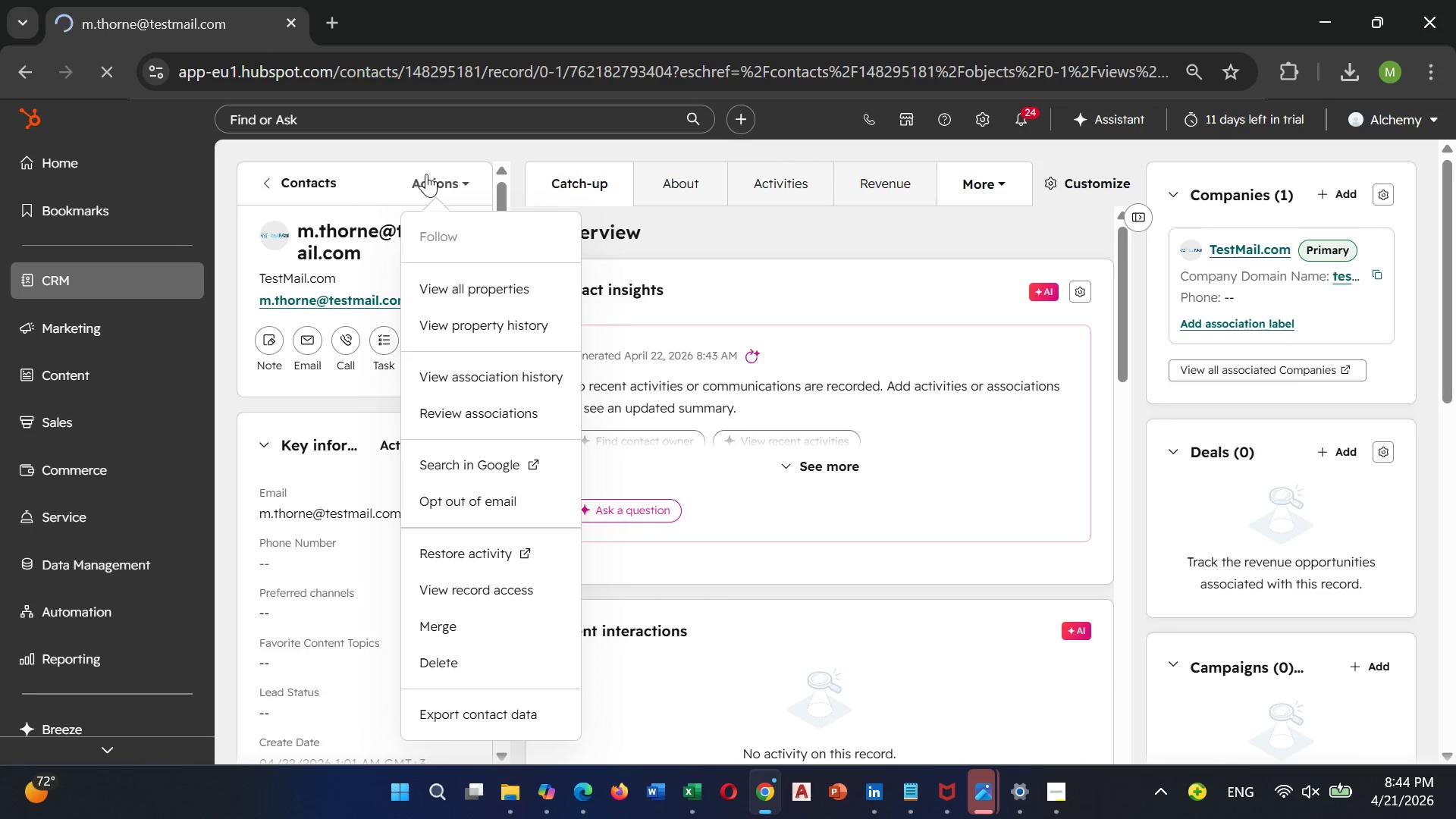 
wait(8.09)
 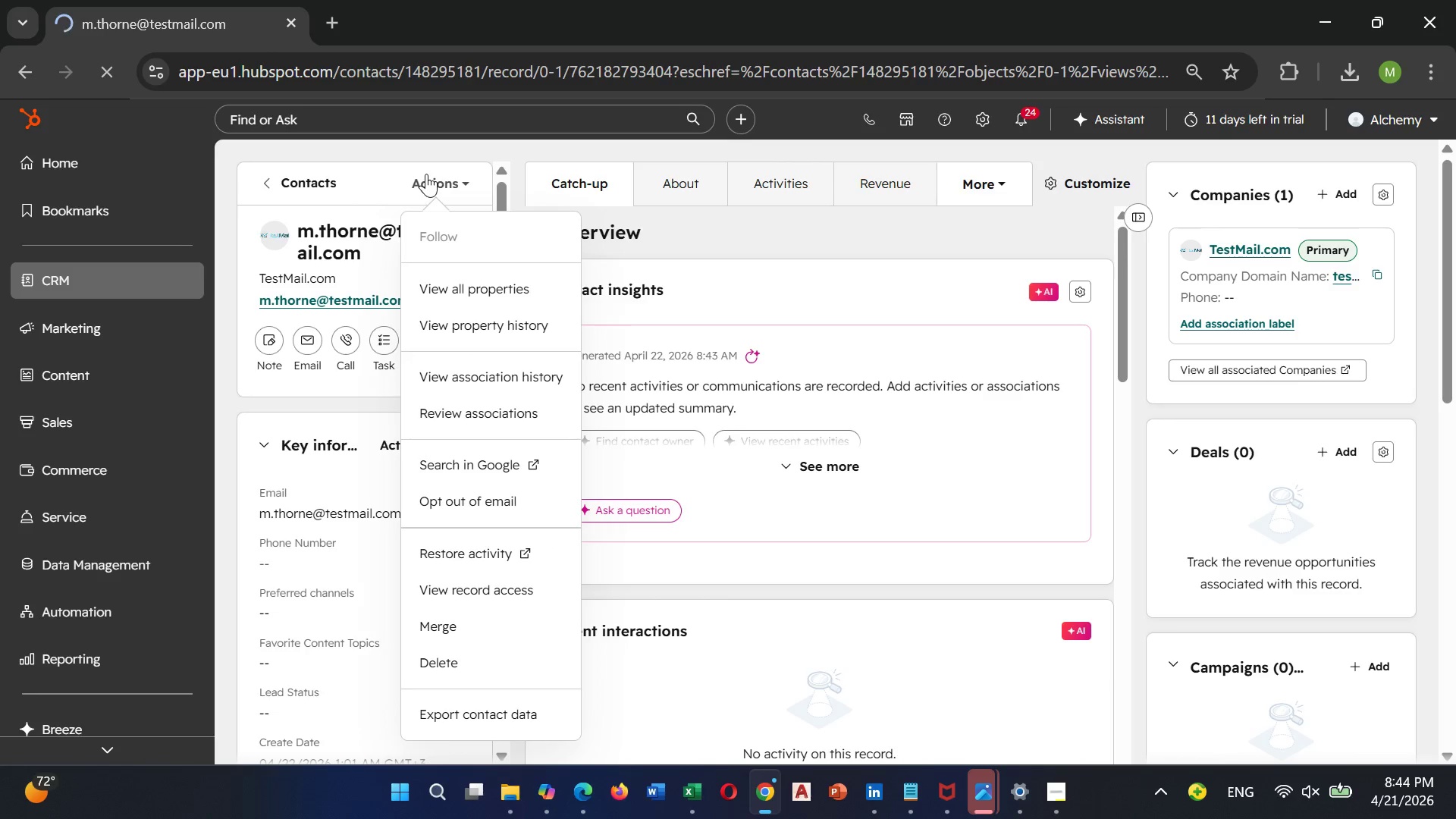 
left_click([450, 192])
 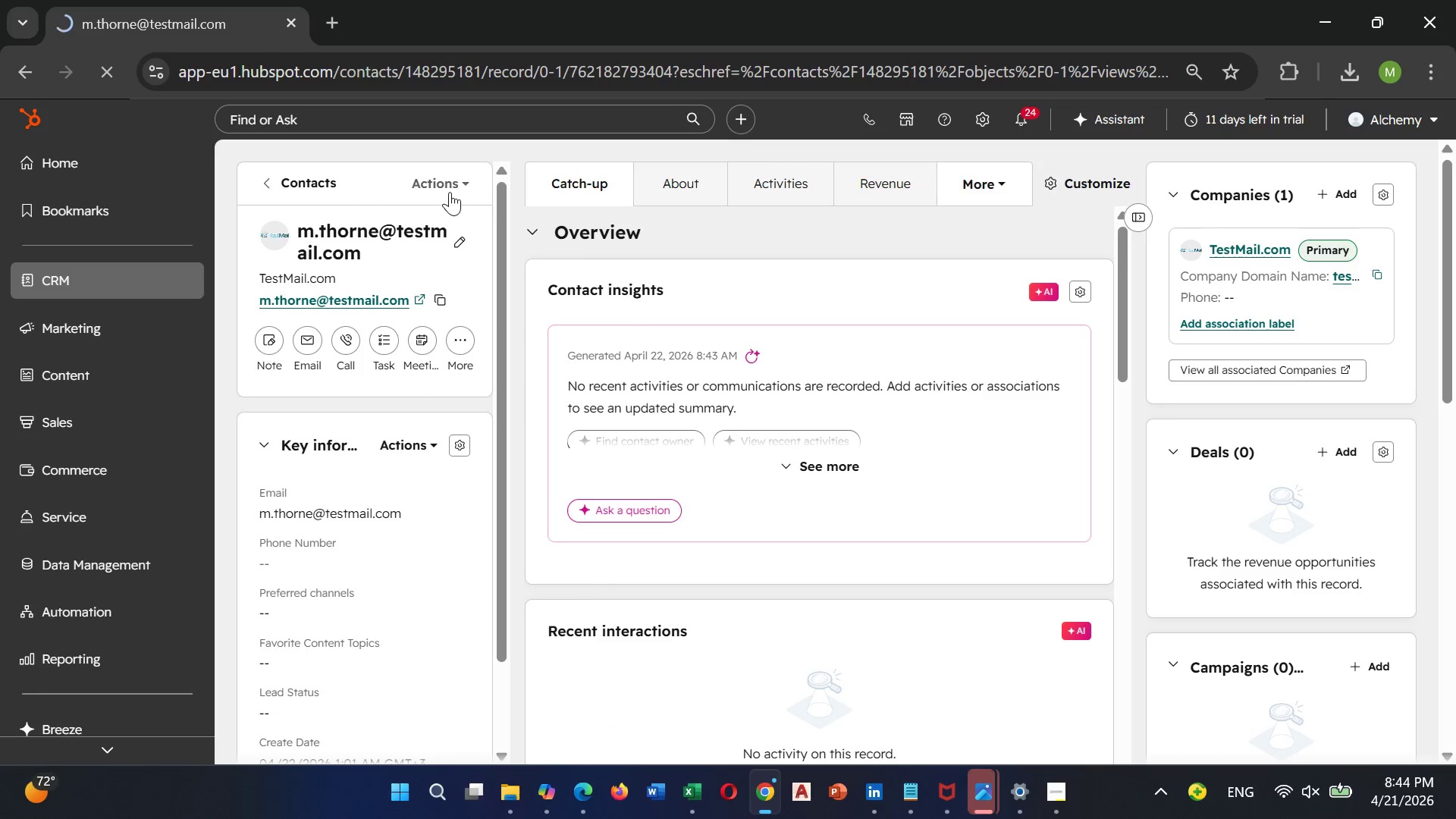 
mouse_move([429, 194])
 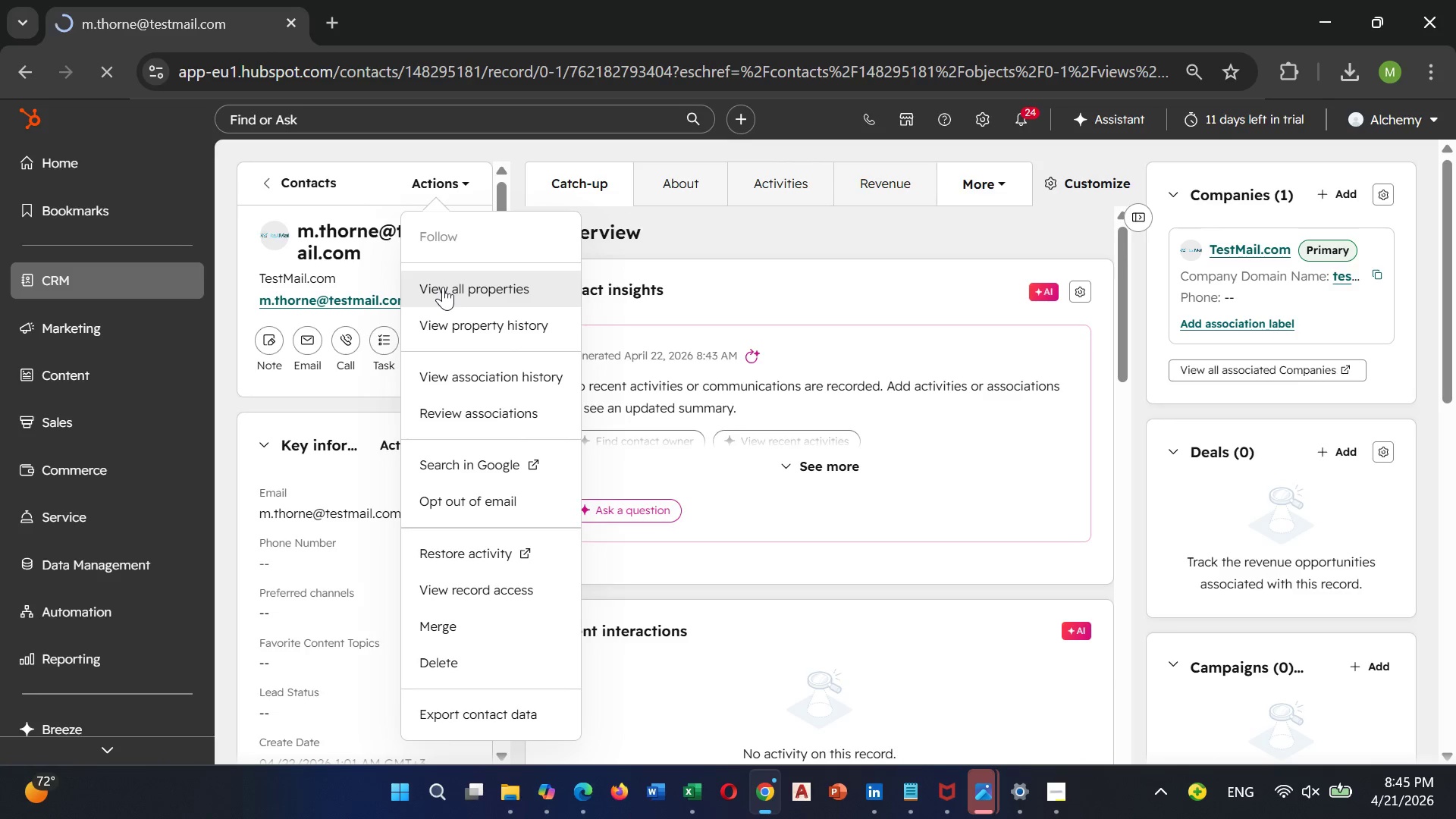 
left_click([443, 287])
 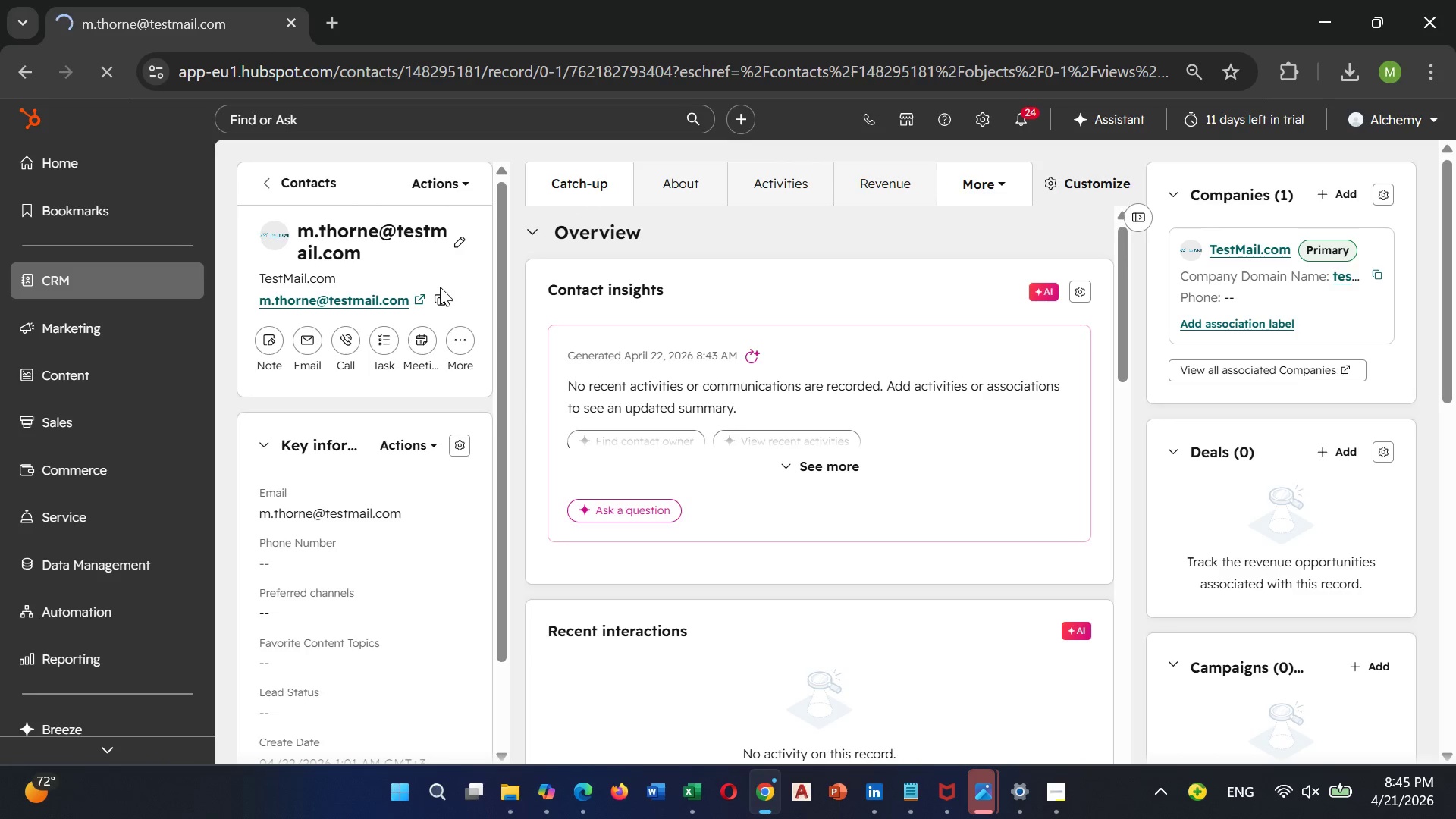 
wait(7.58)
 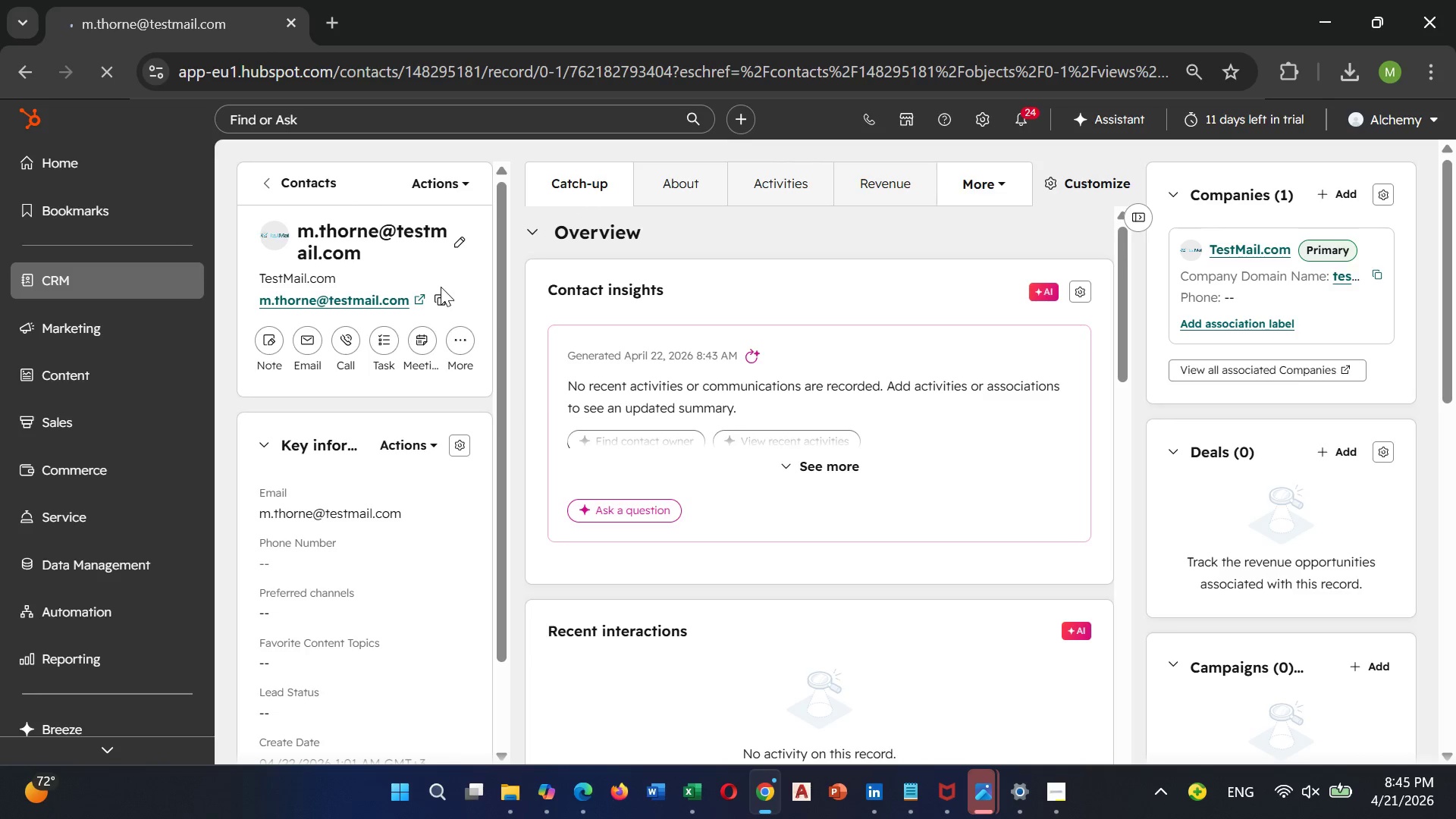 
left_click([273, 186])
 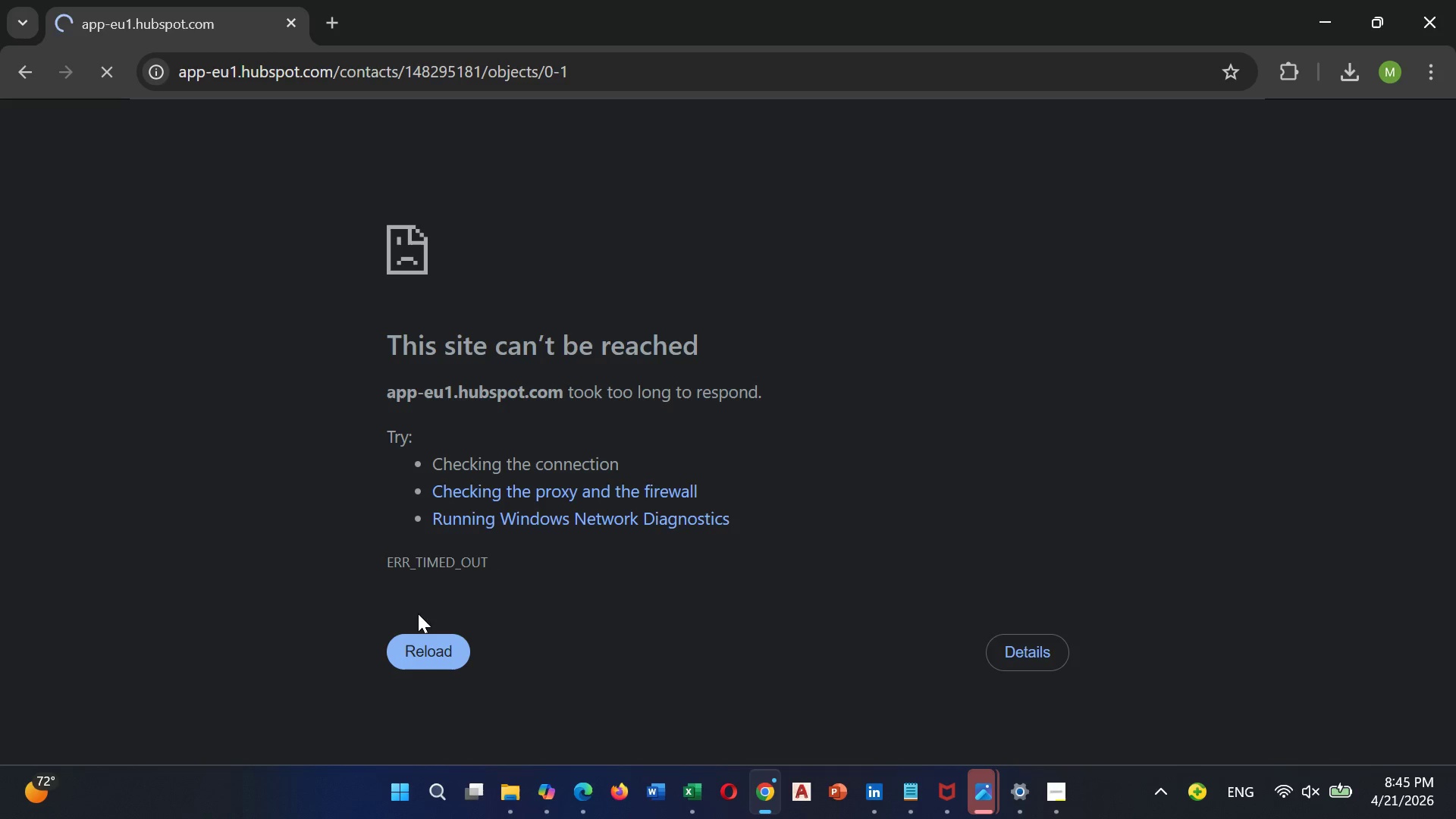 
left_click([431, 654])
 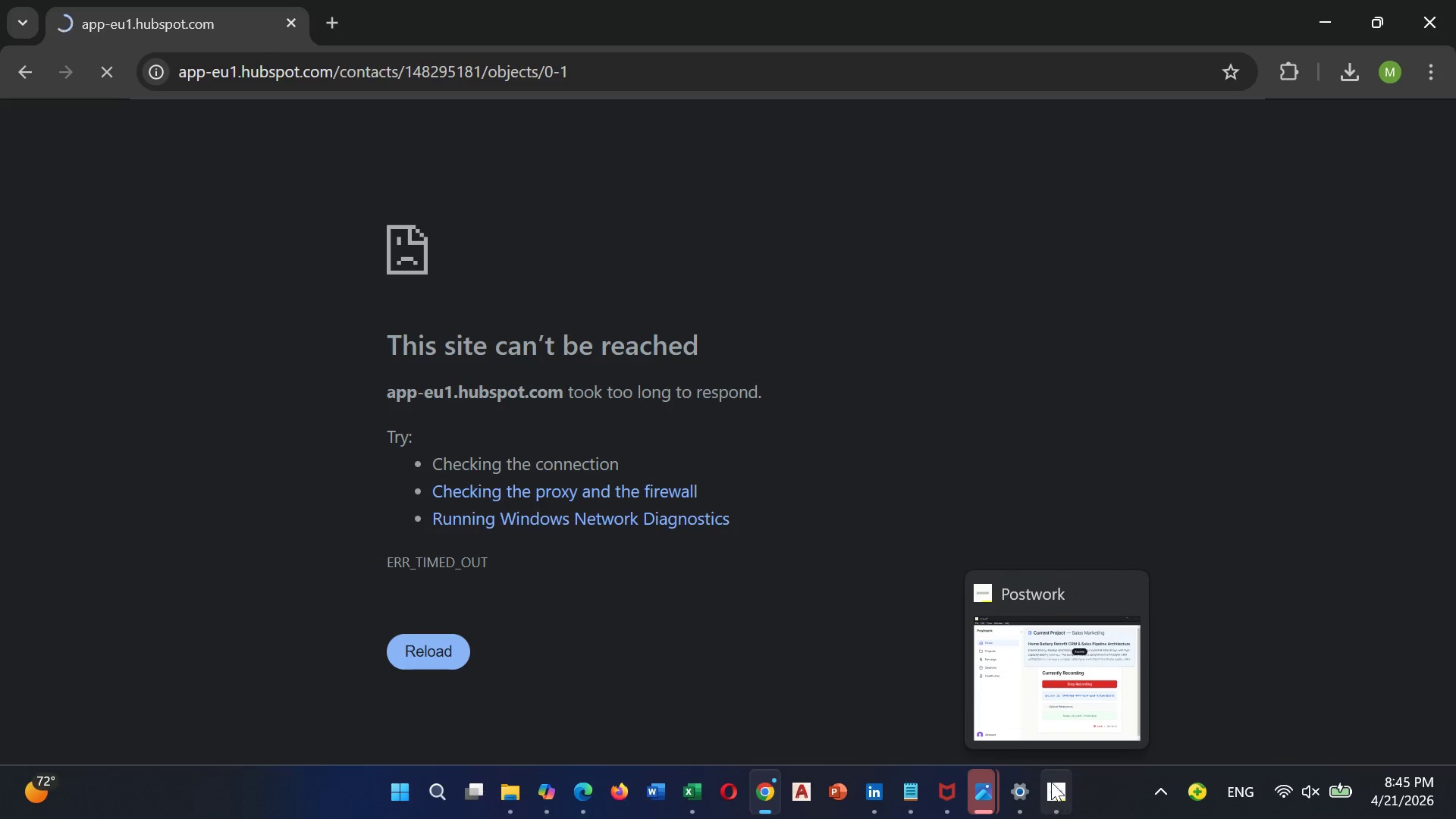 
left_click([1036, 722])